 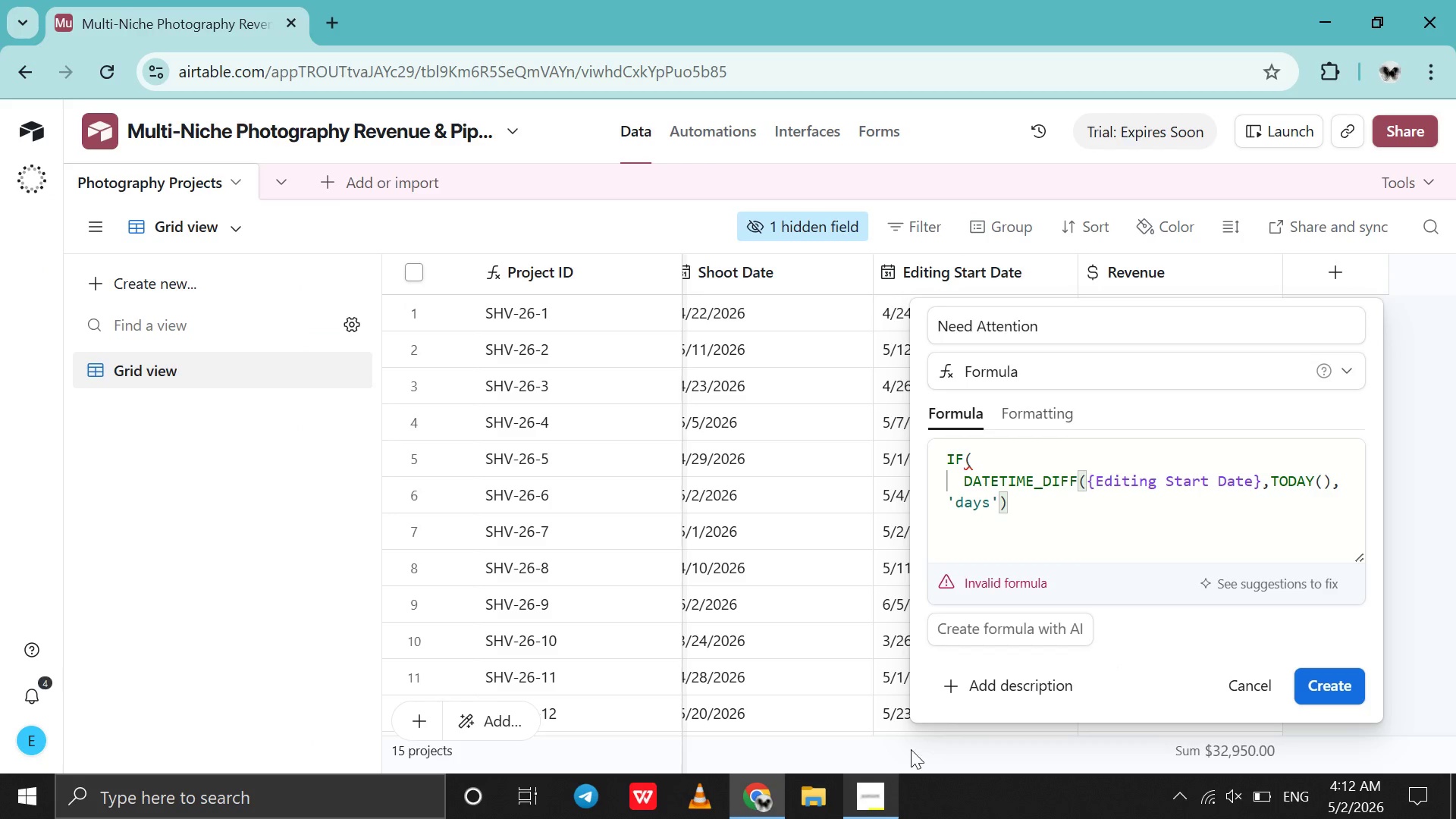 
key(Shift+Period)
 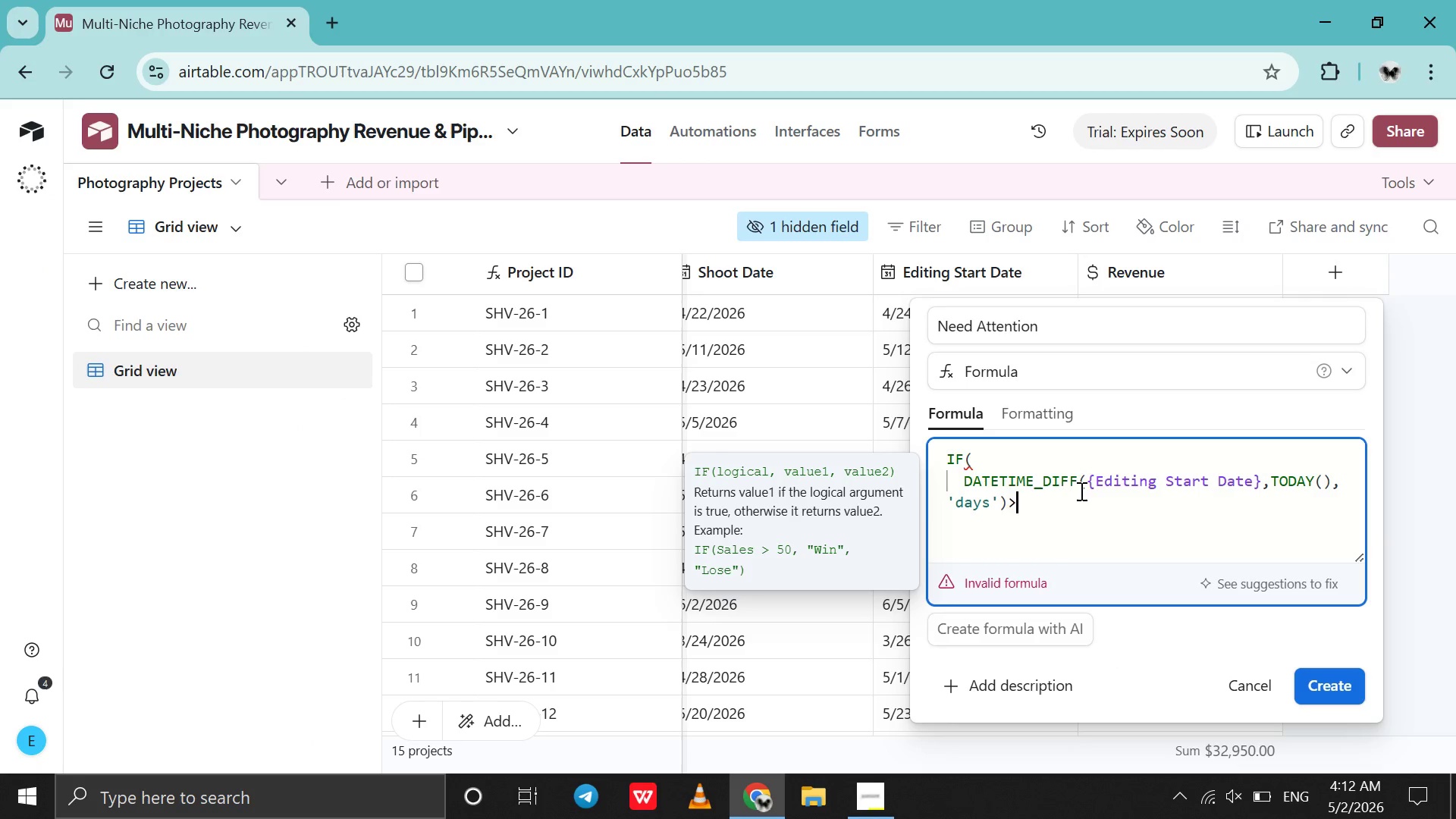 
key(Minus)
 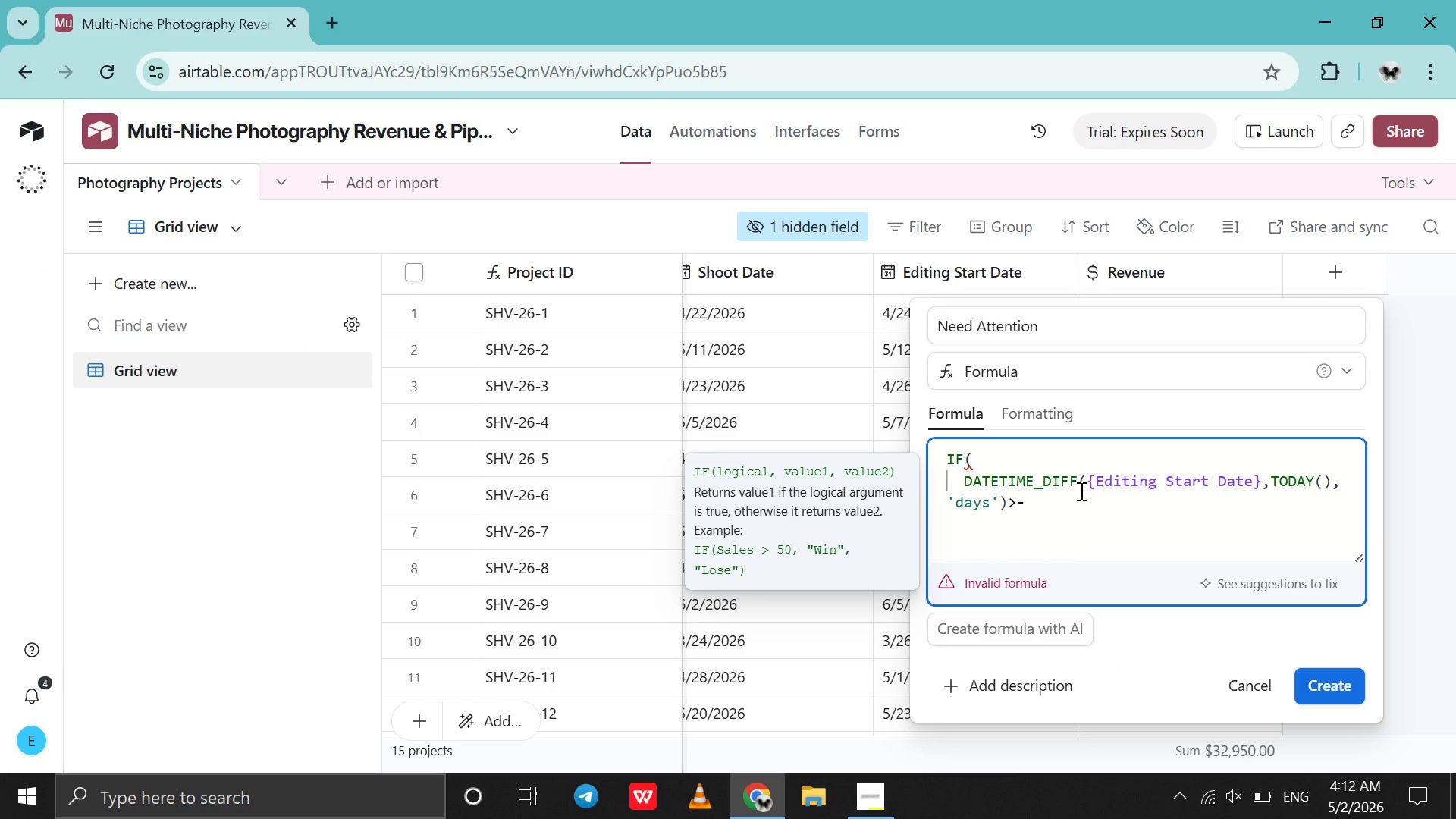 
key(7)
 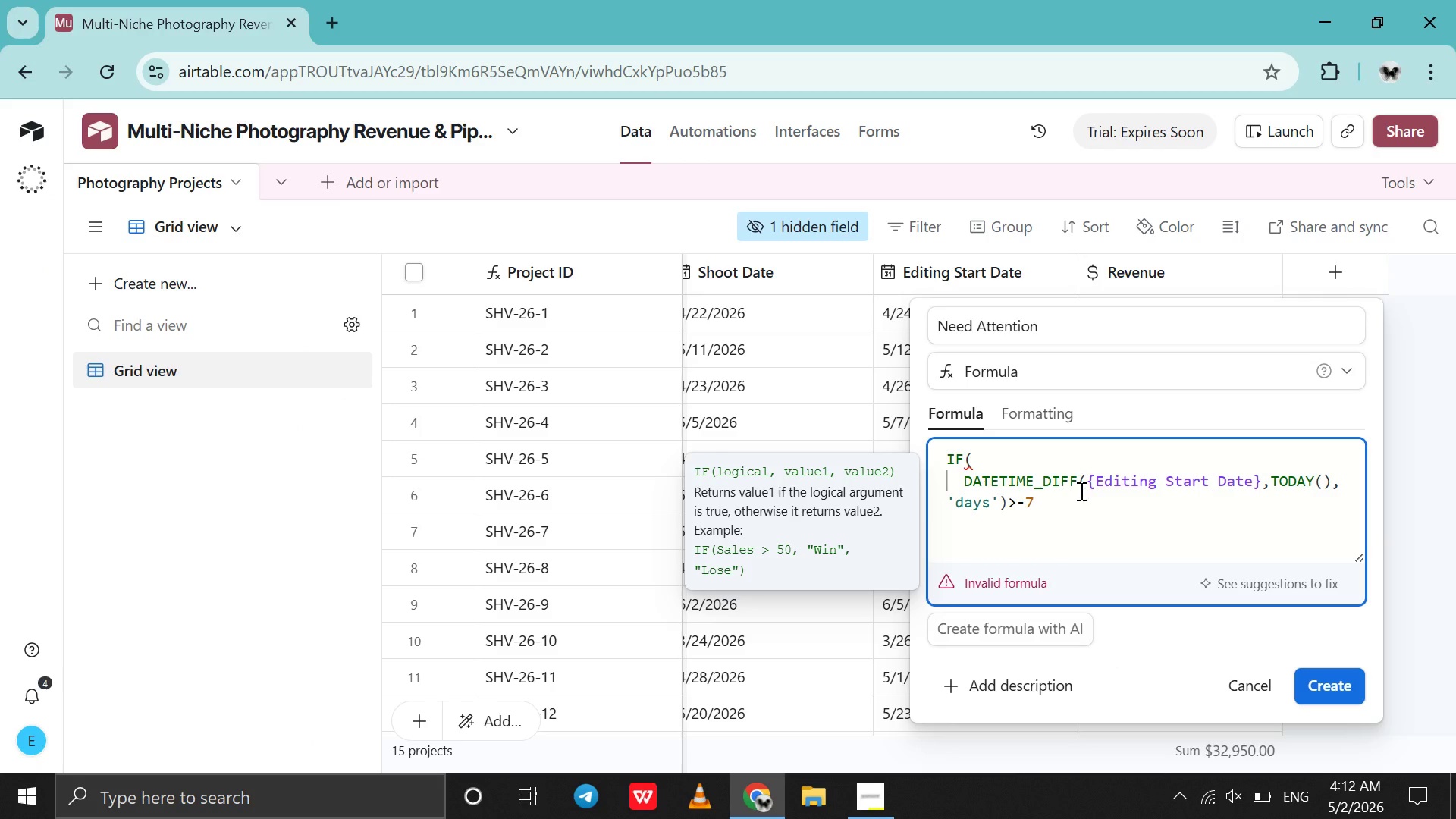 
key(Backspace)
 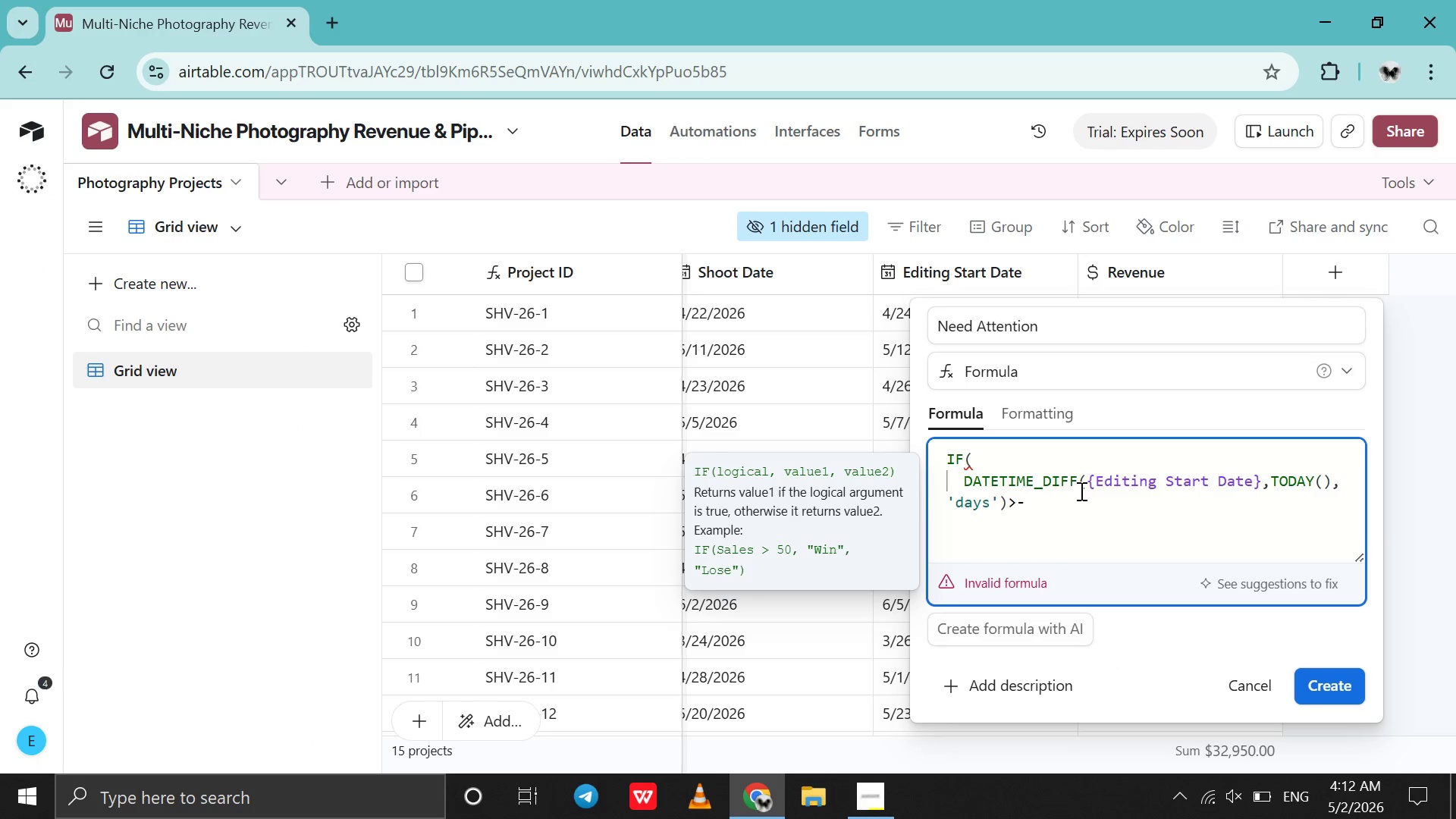 
key(Backspace)
 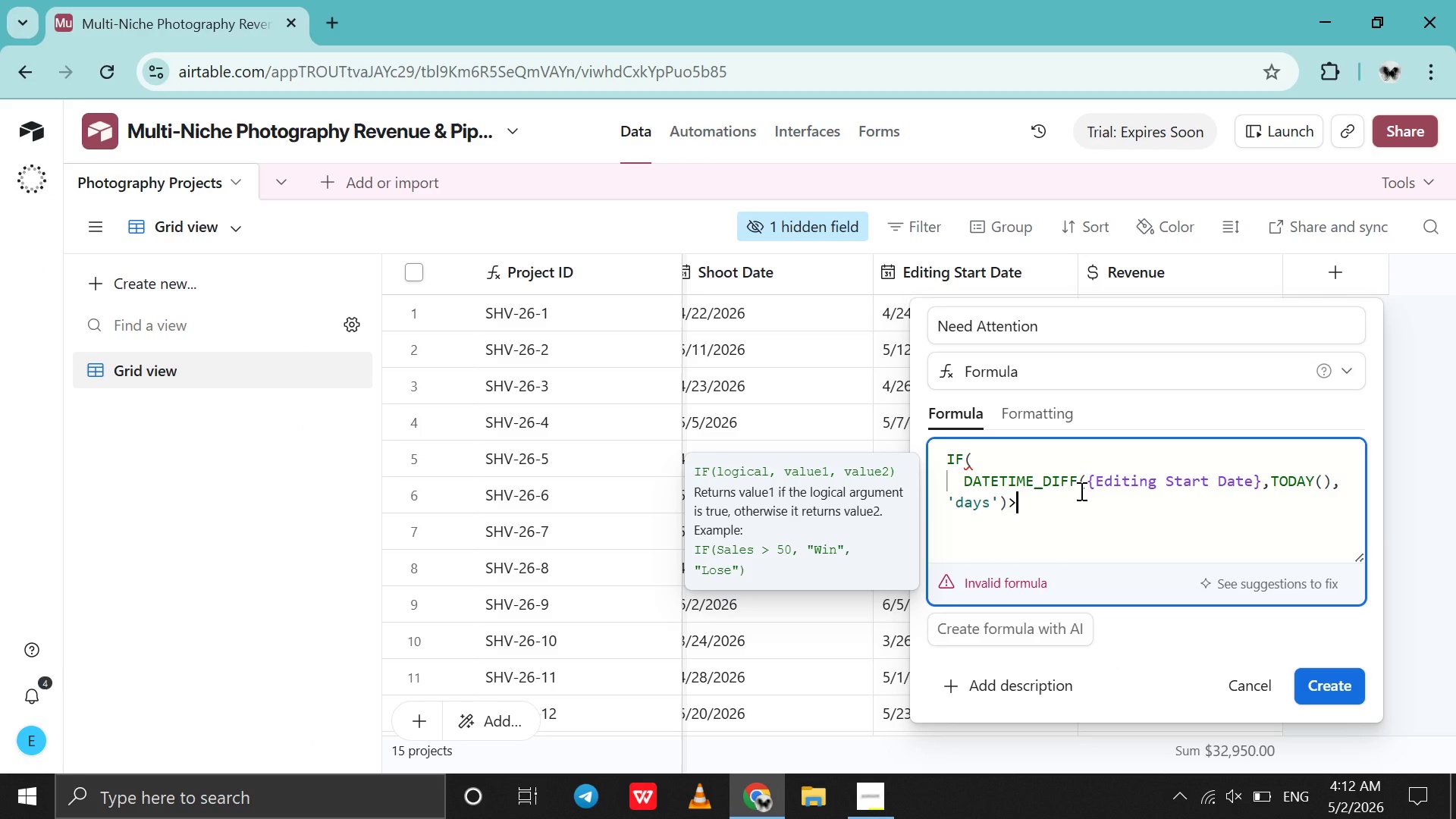 
hold_key(key=ShiftRight, duration=0.77)
 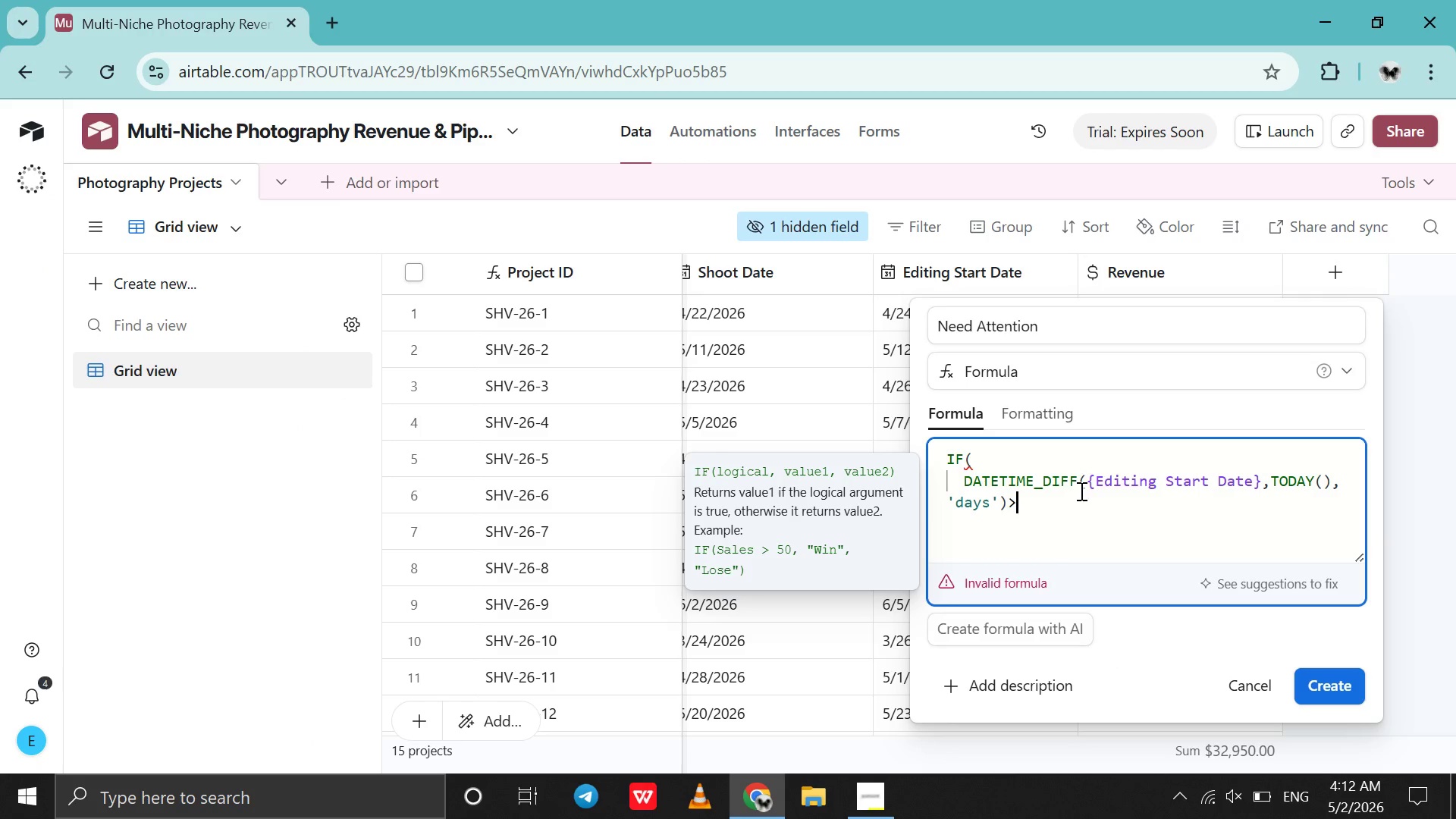 
key(Equal)
 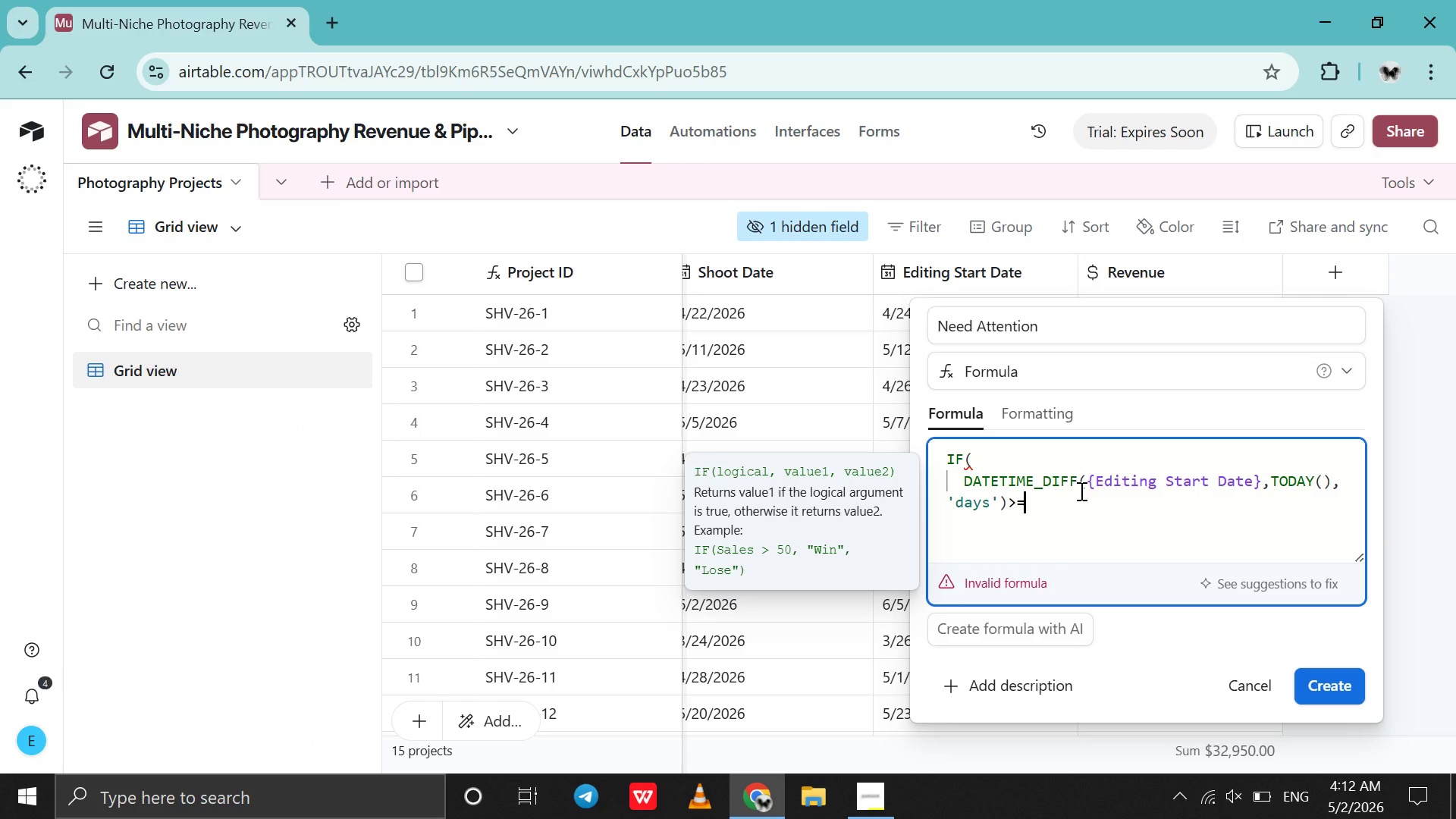 
key(7)
 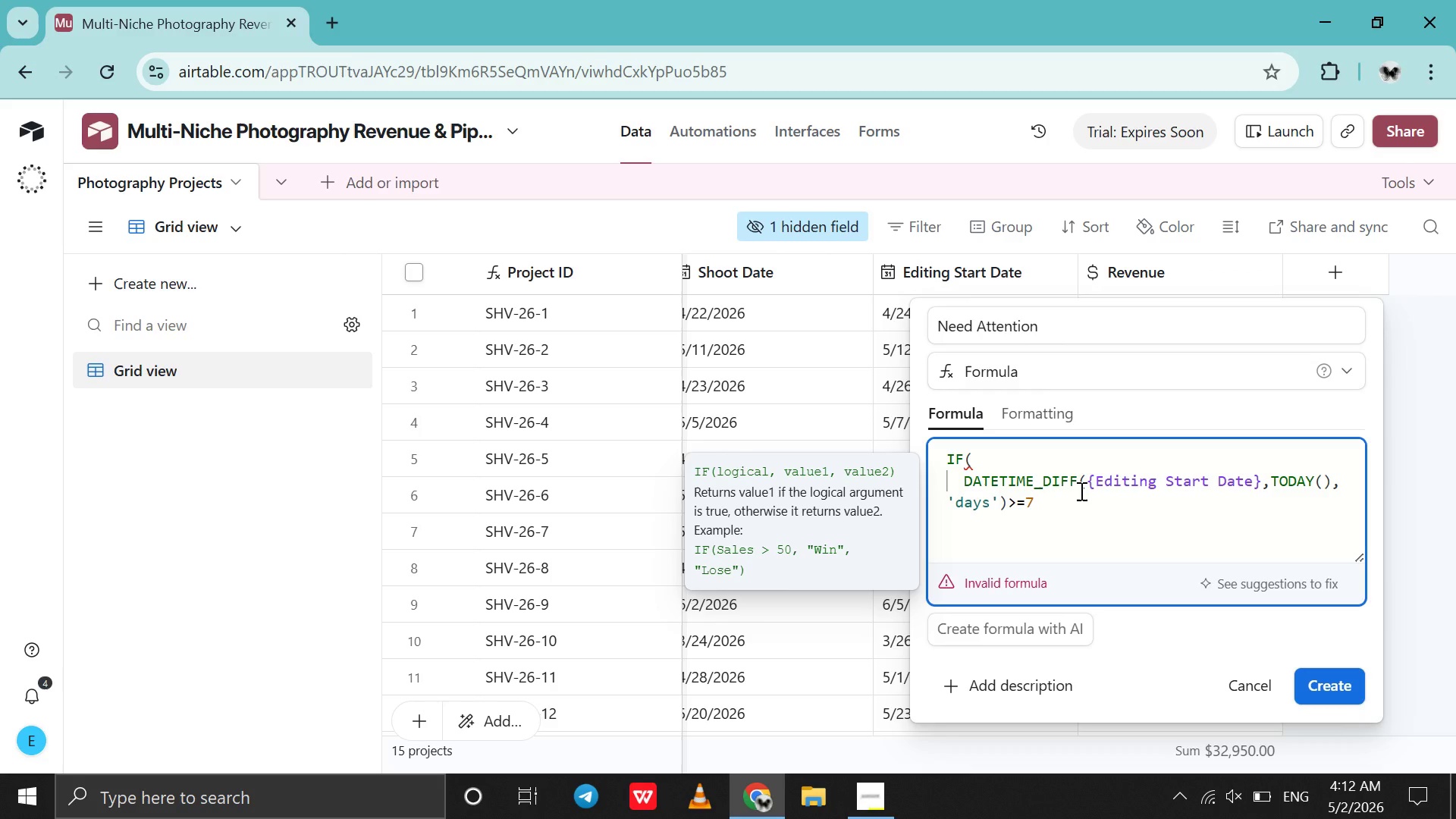 
key(Comma)
 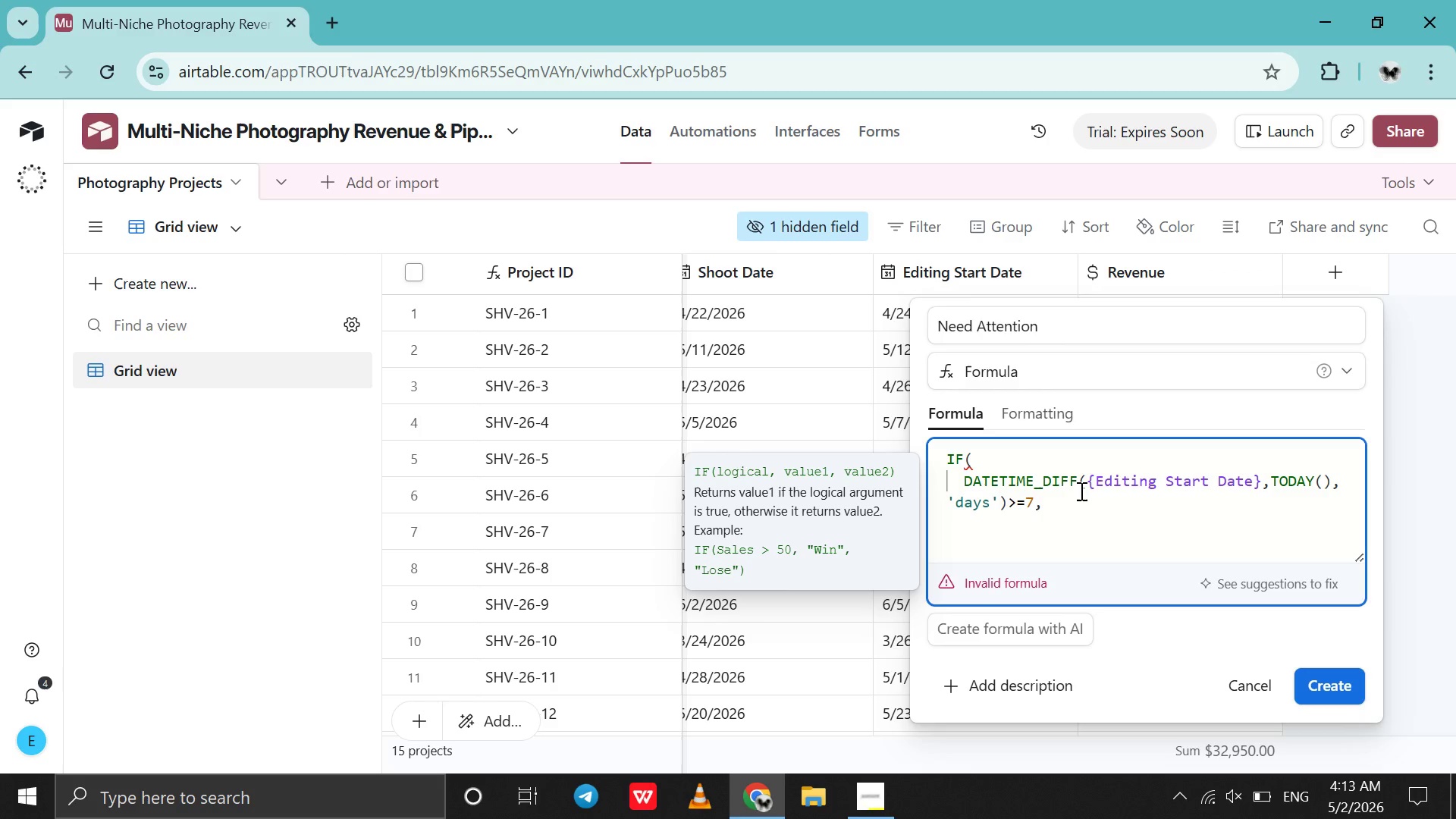 
key(Shift+Enter)
 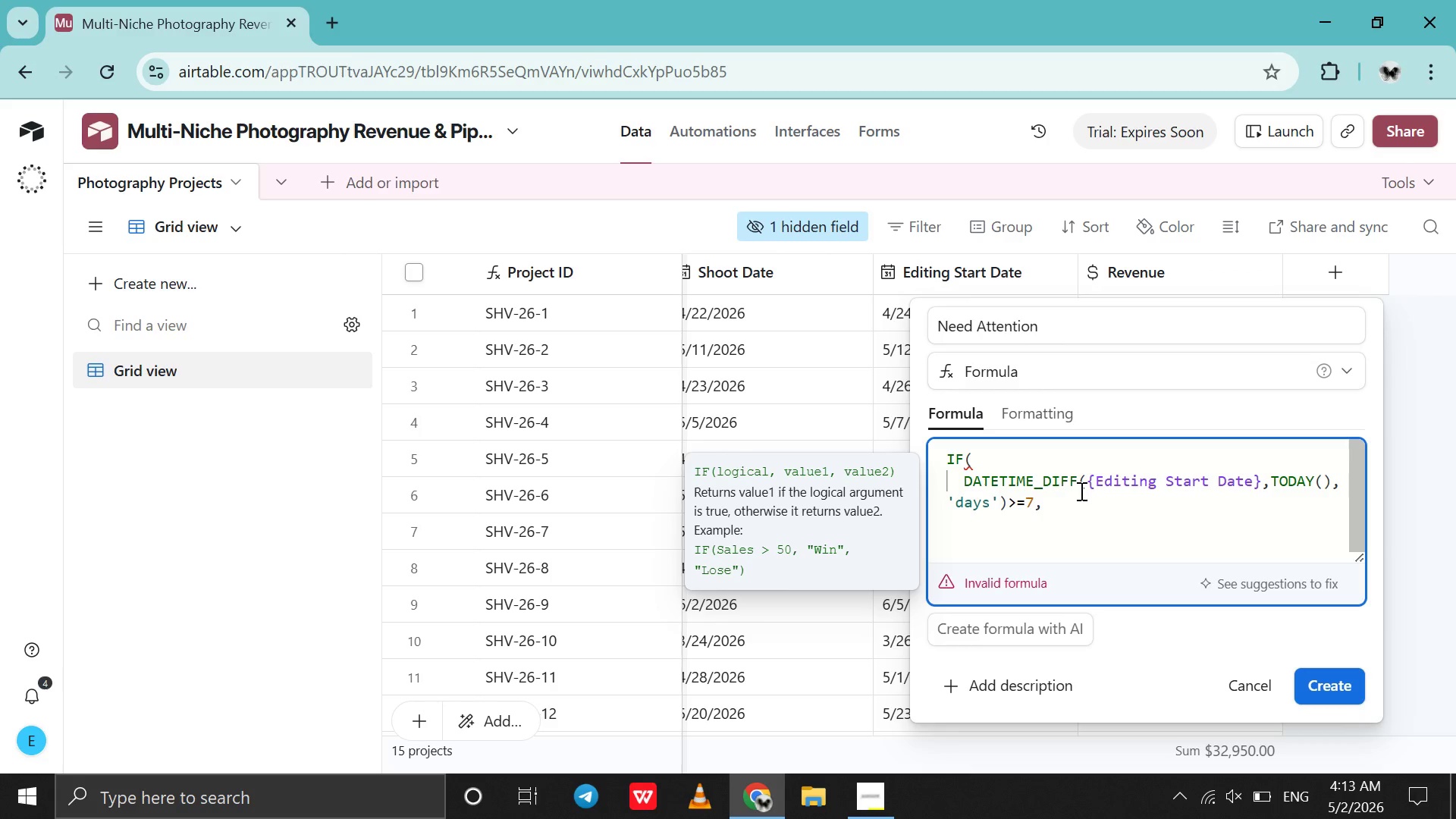 
type("Yes)
 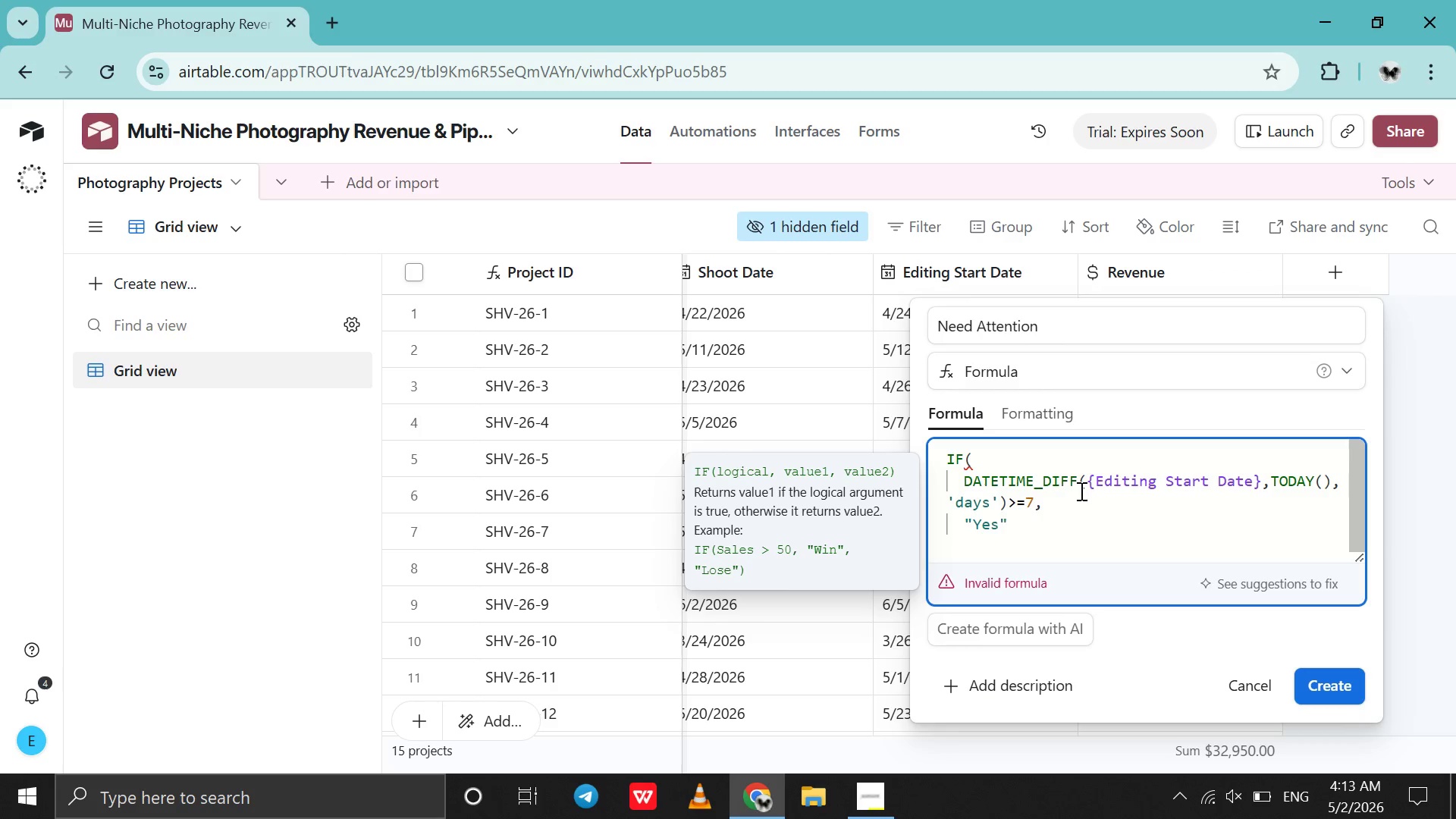 
key(ArrowRight)
 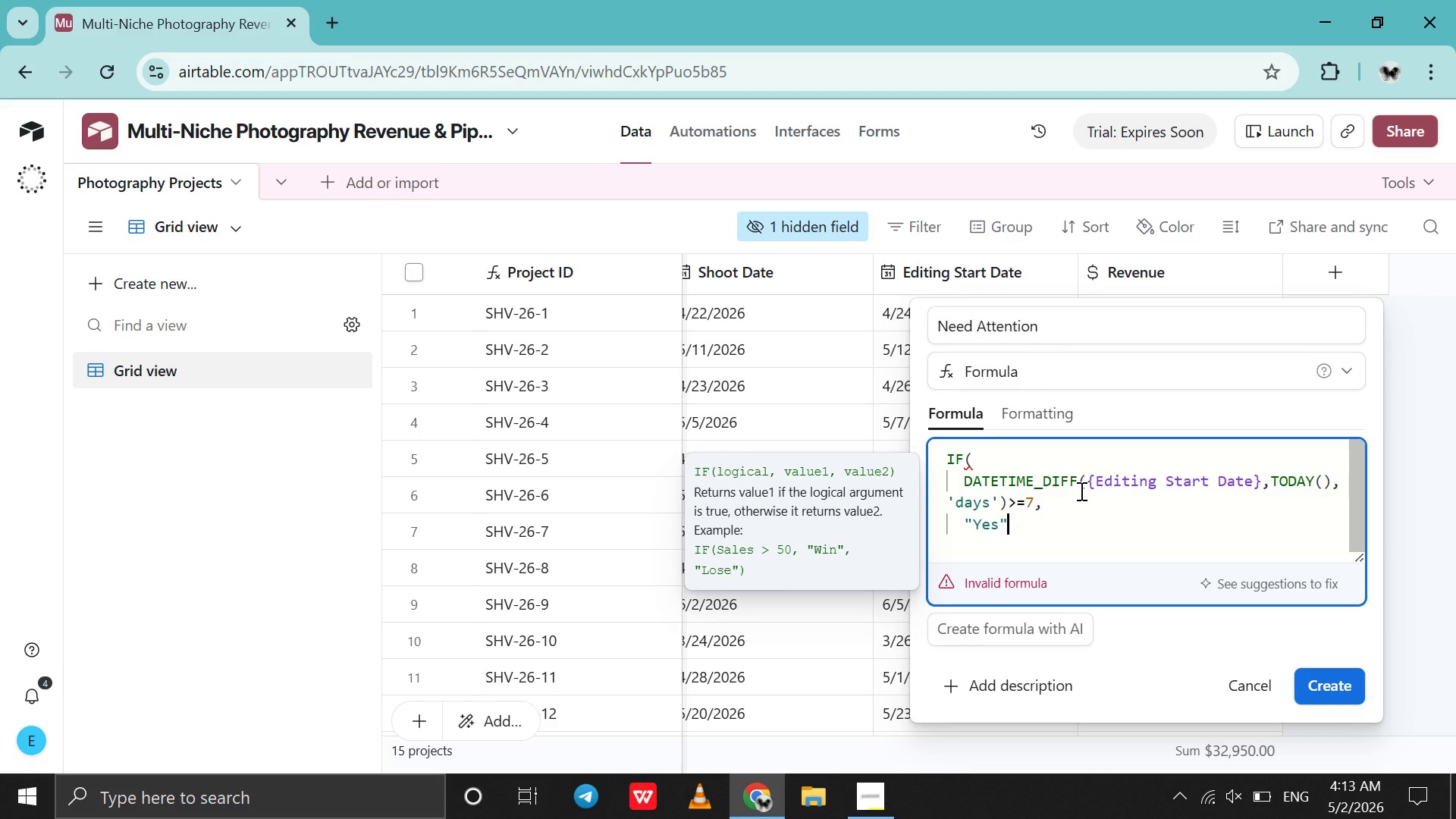 
key(Comma)
 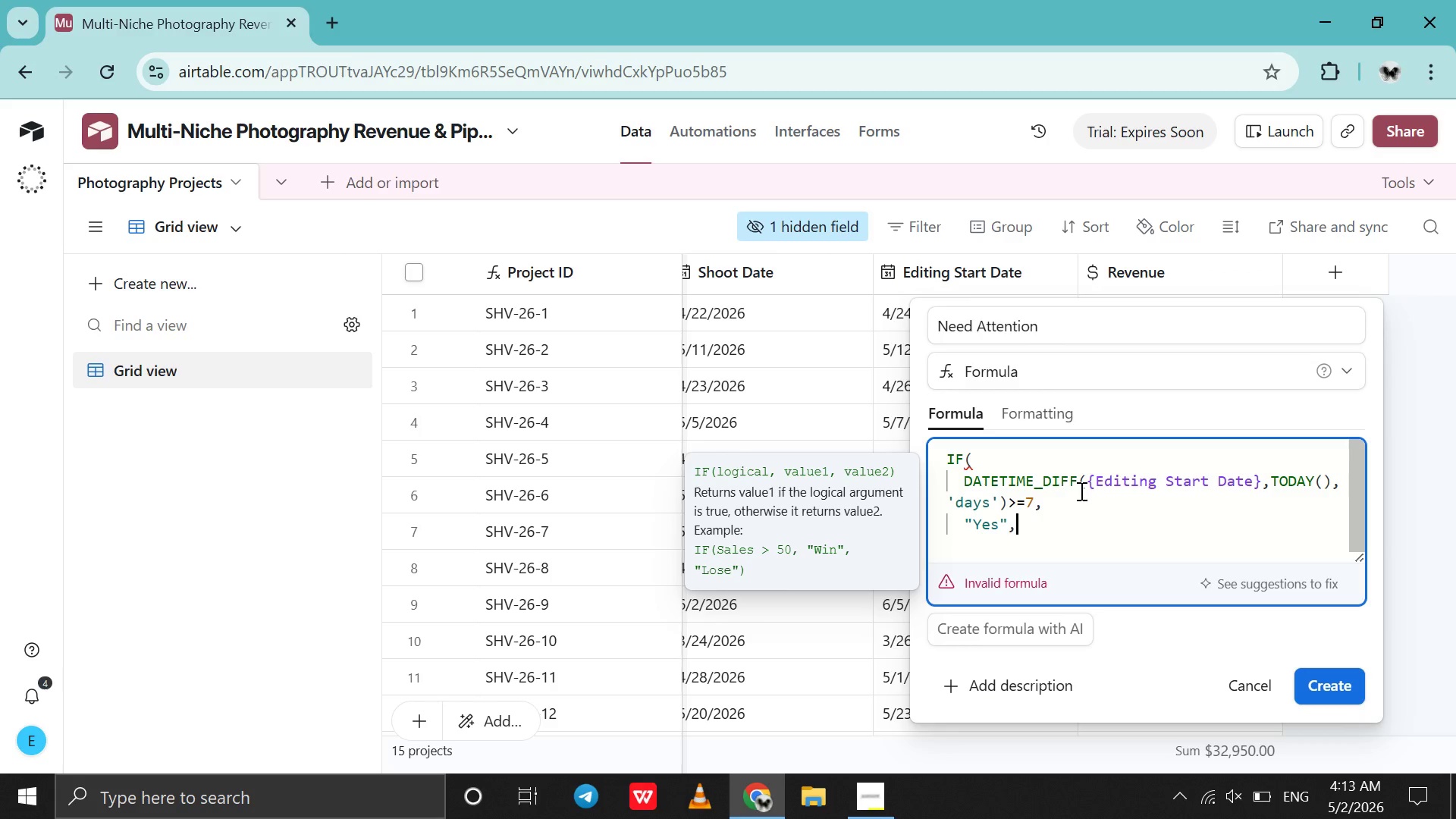 
key(Shift+Enter)
 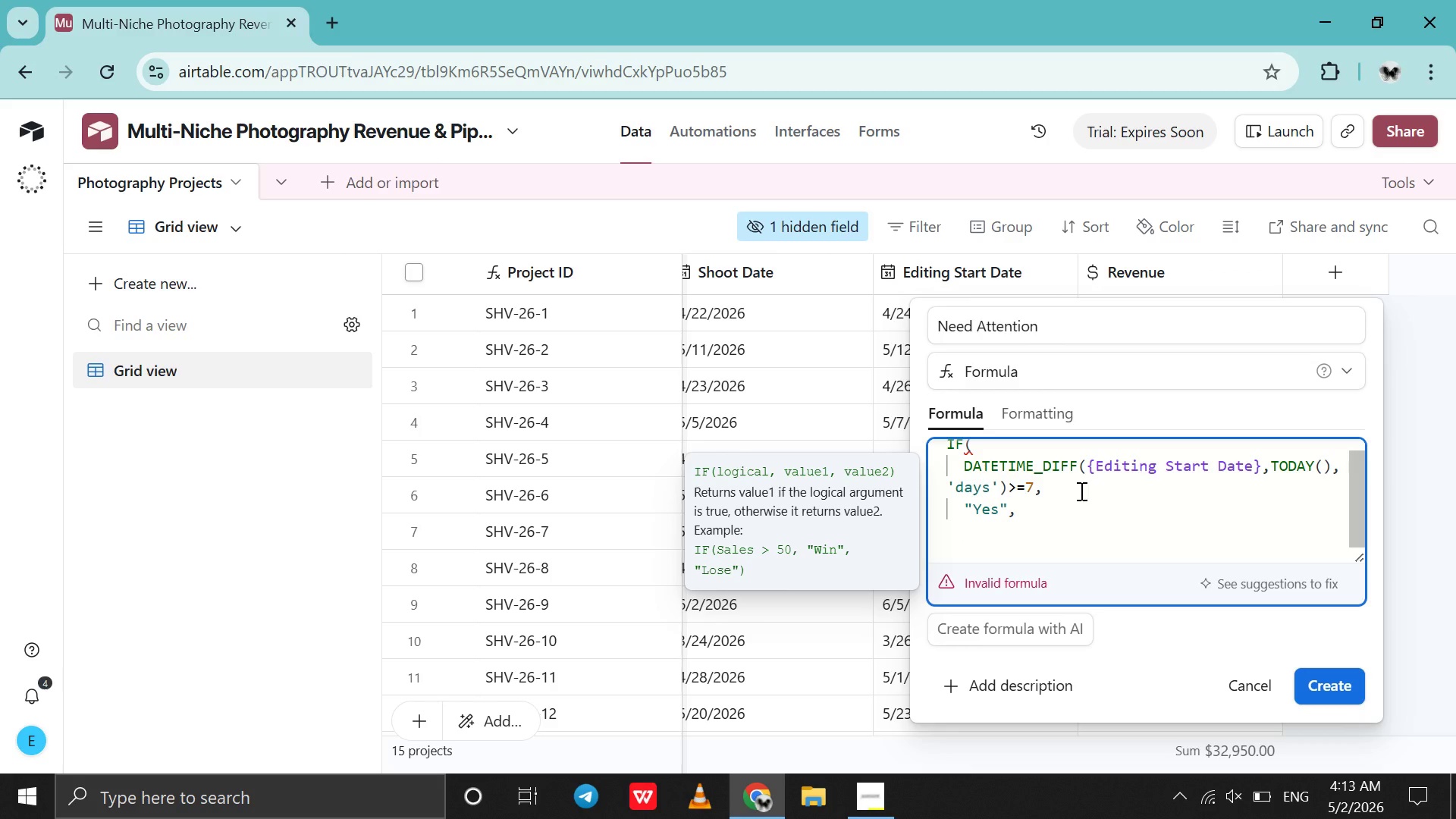 
key(Shift+Quote)
 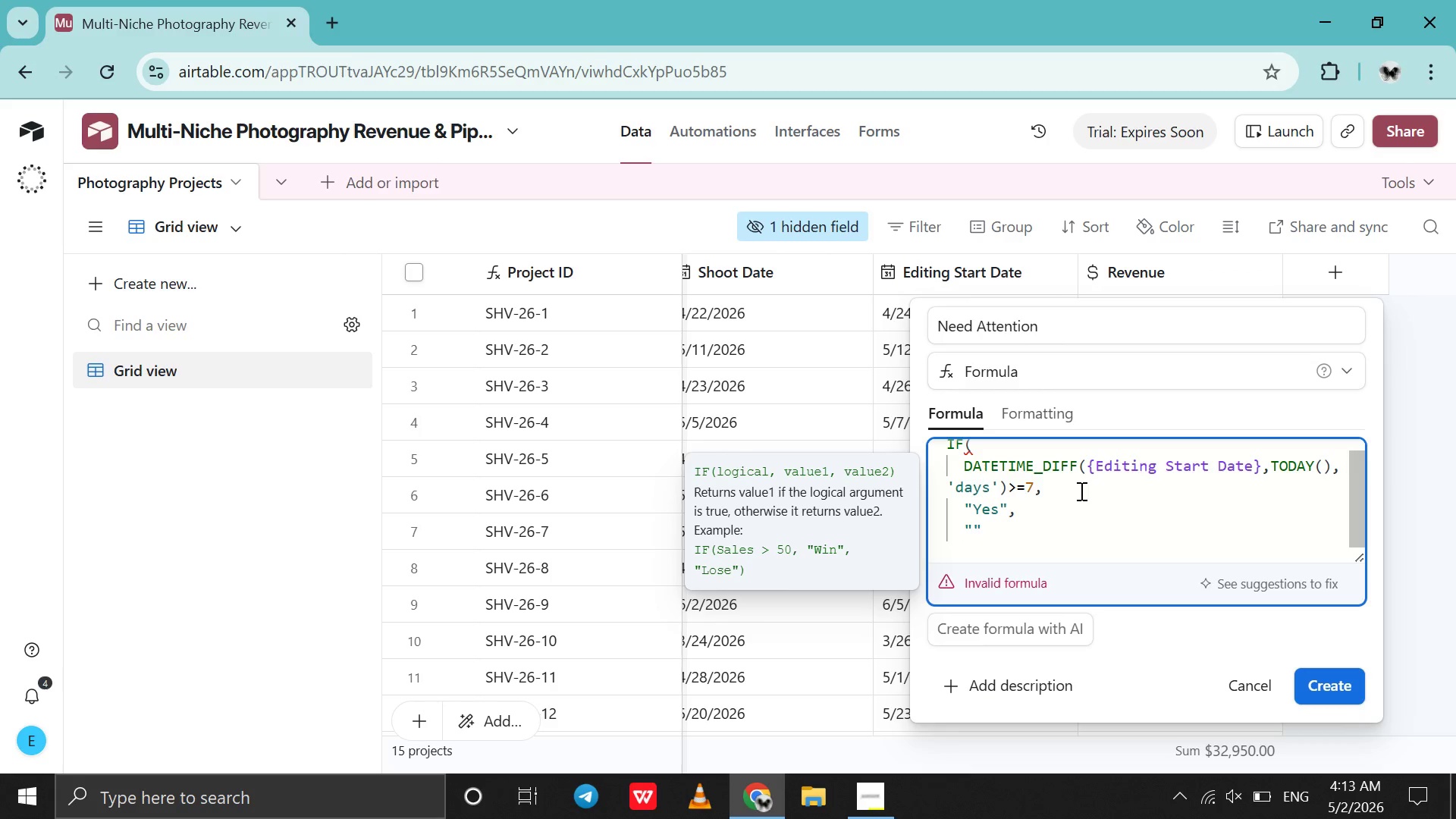 
wait(5.78)
 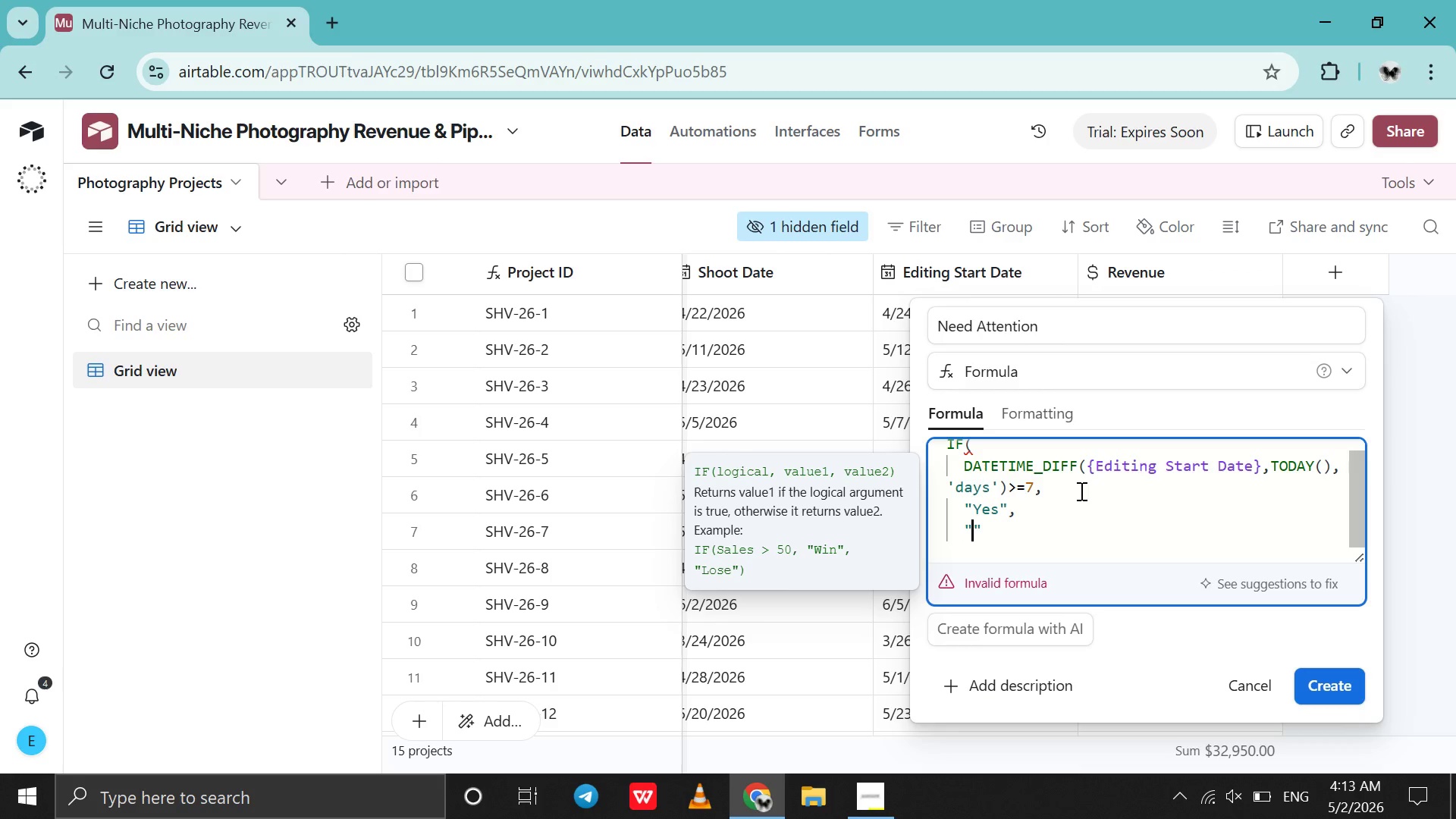 
type(No)
 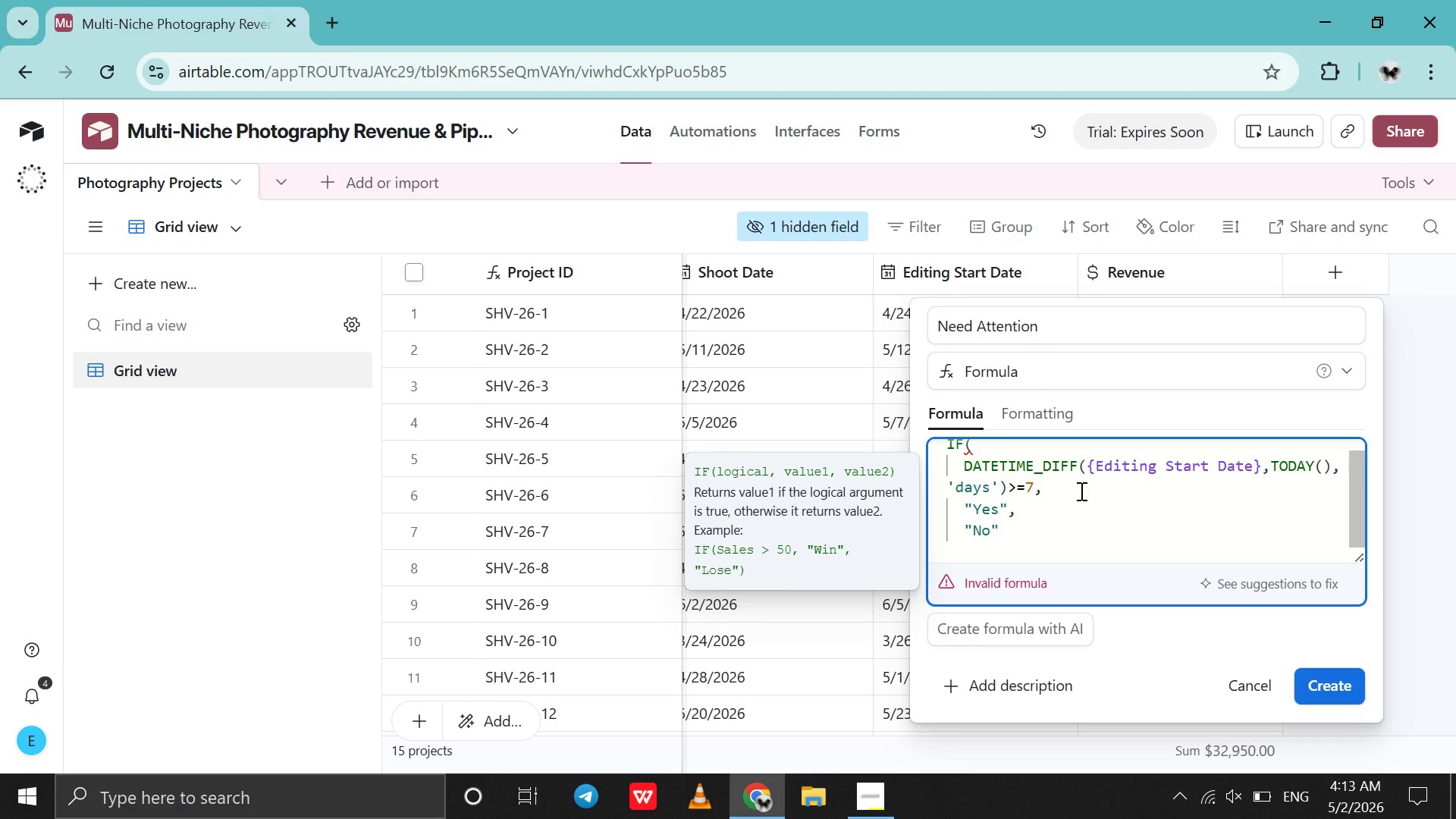 
key(ArrowRight)
 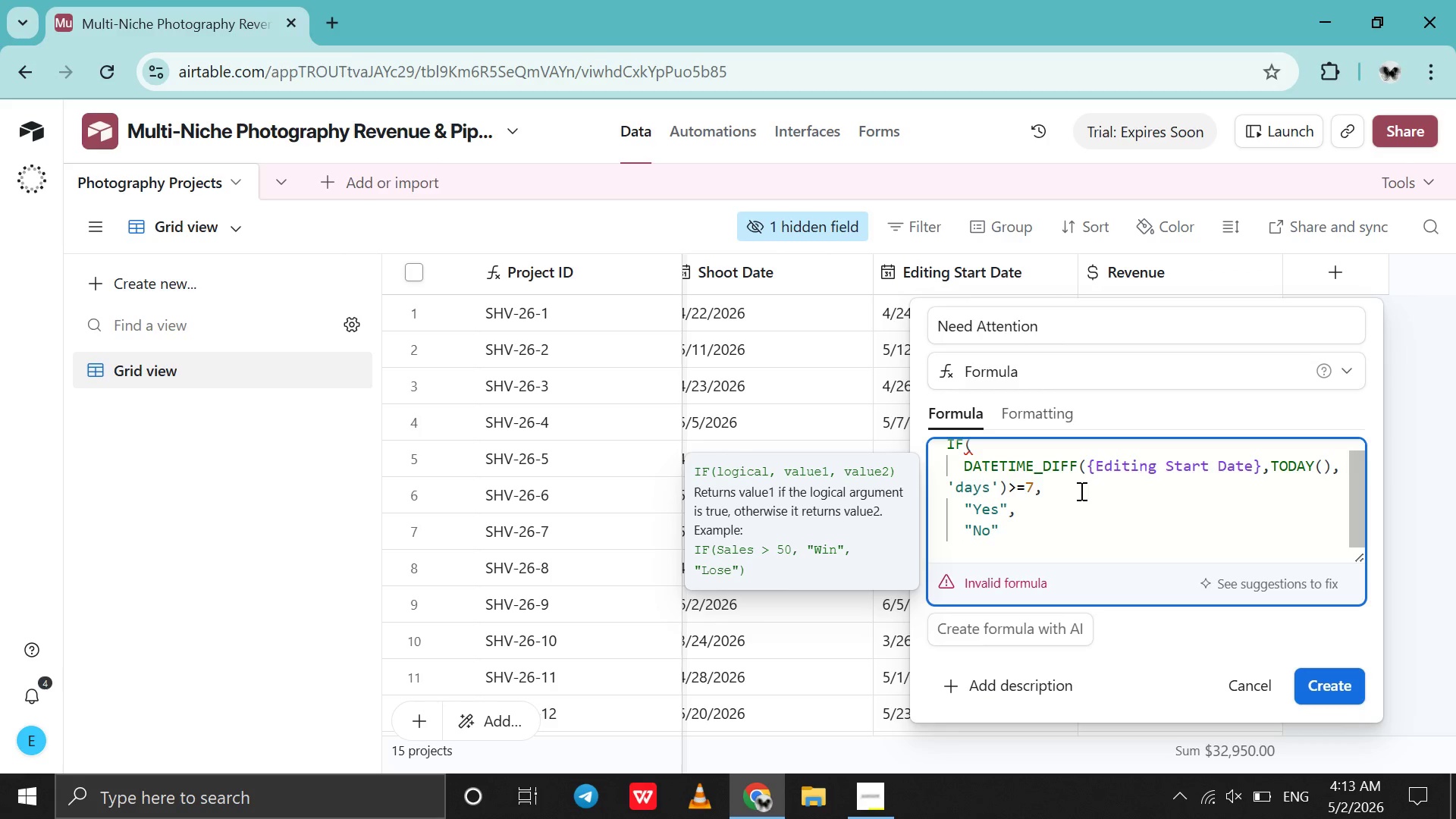 
key(Shift+Enter)
 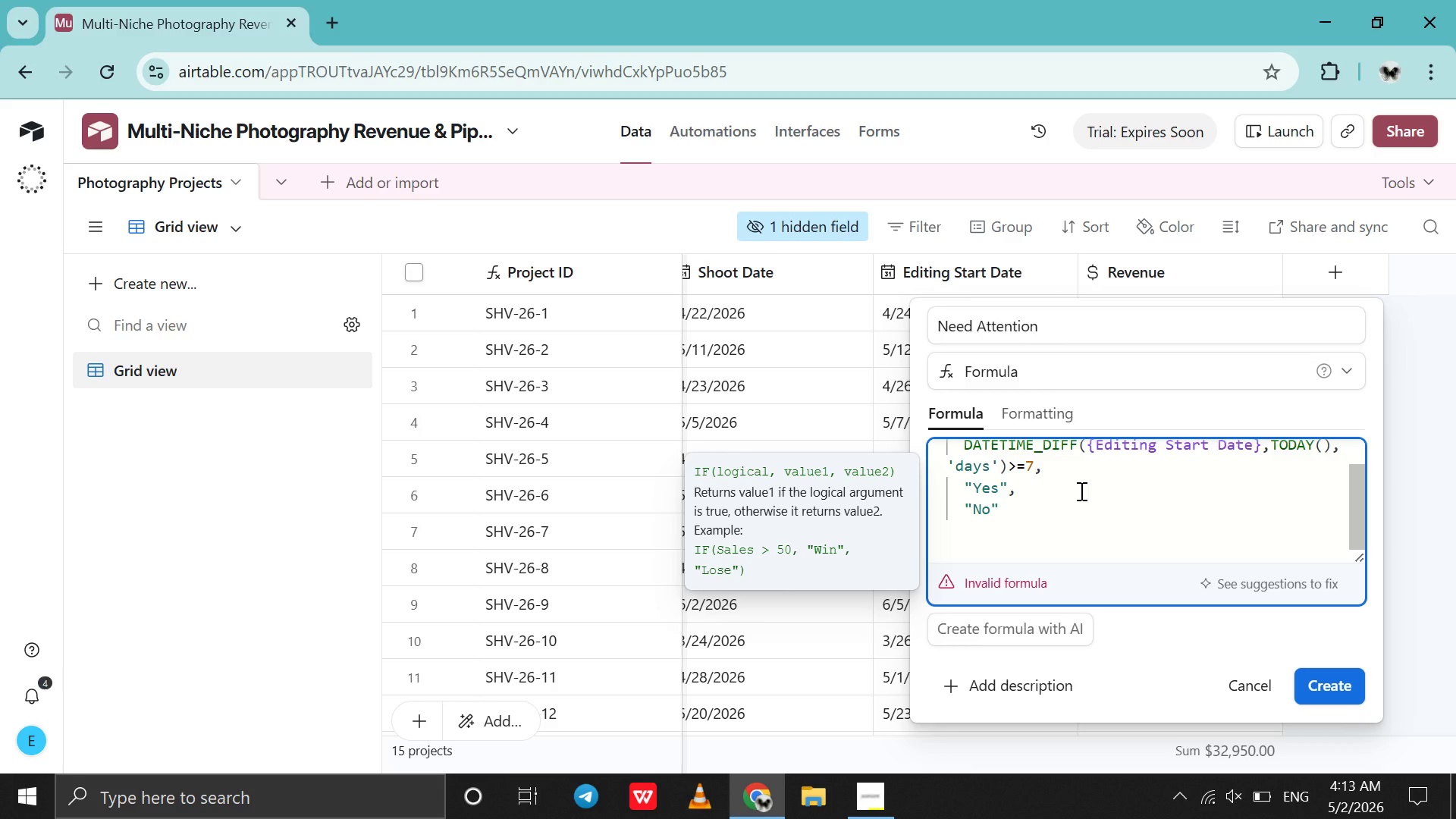 
key(Shift+0)
 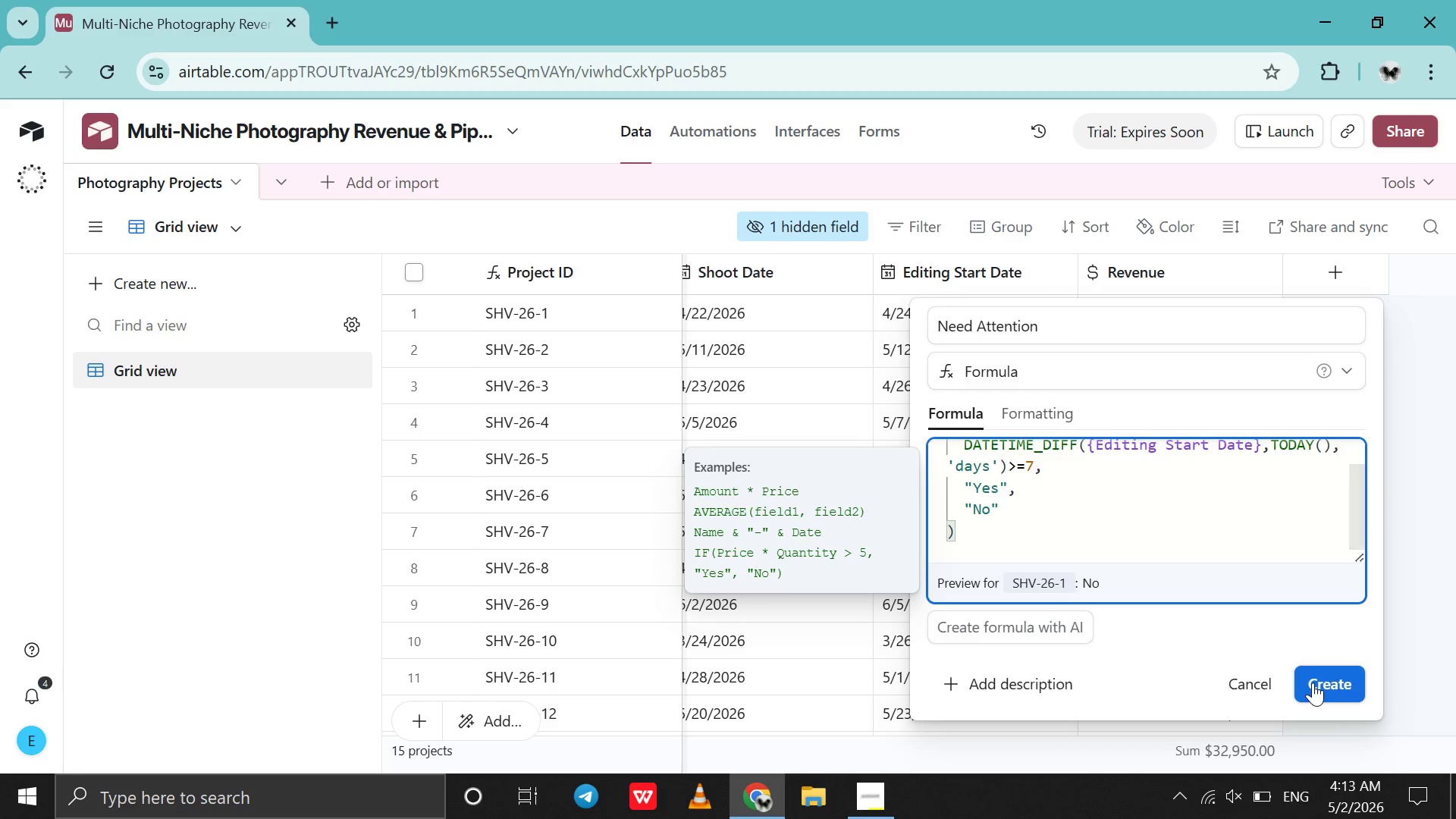 
left_click([1329, 682])
 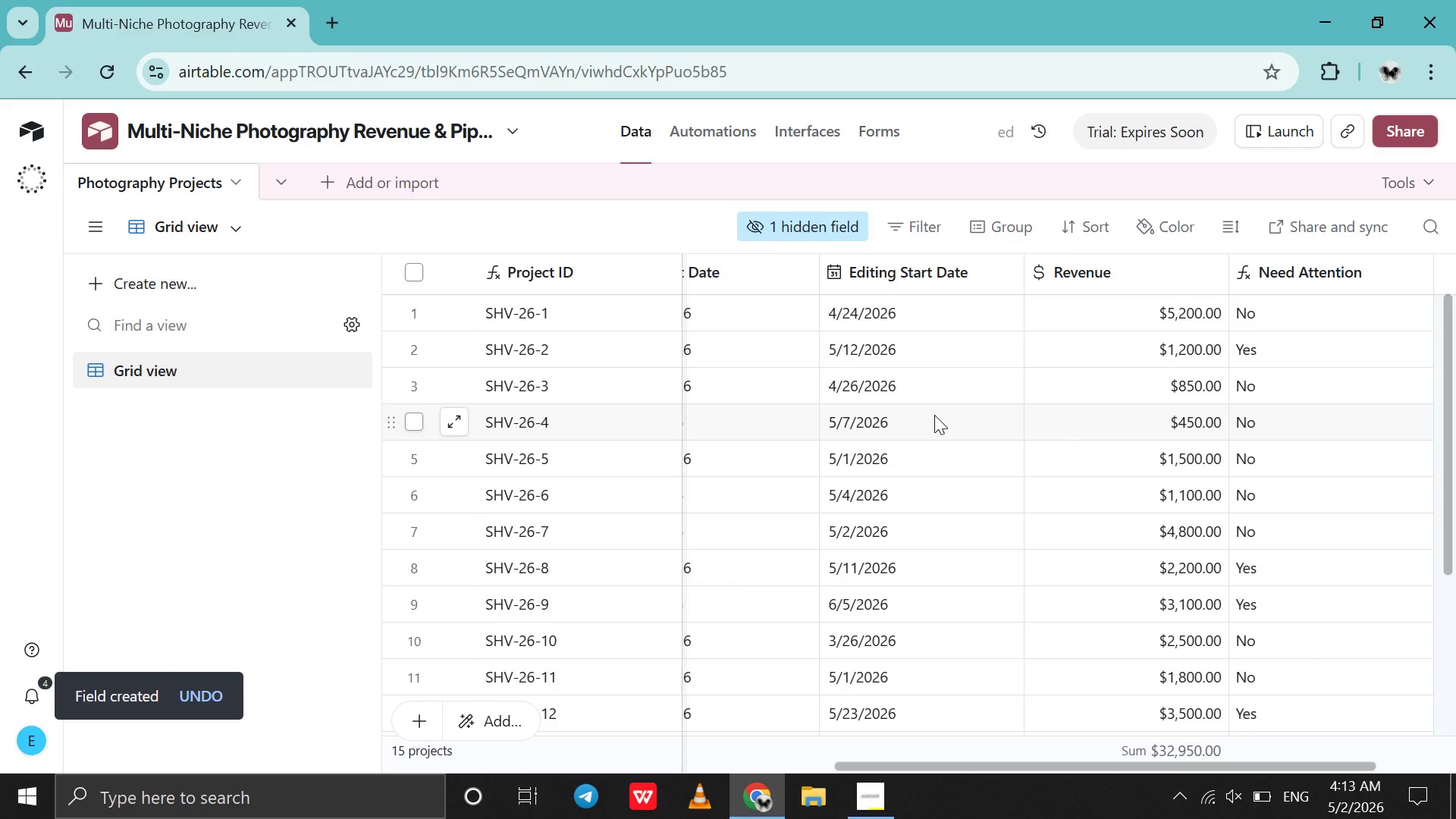 
scroll: coordinate [939, 352], scroll_direction: none, amount: 0.0
 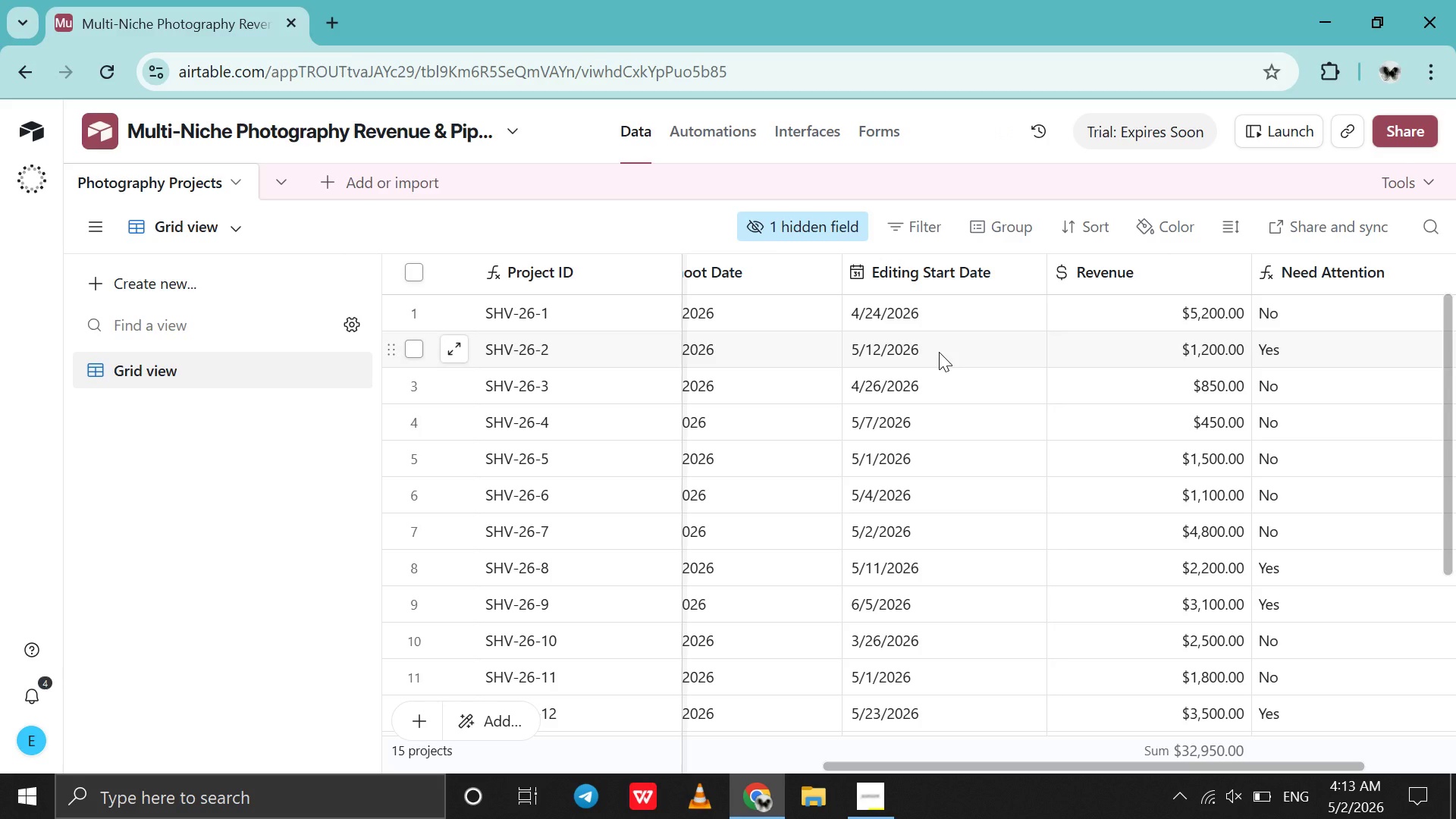 
wait(9.88)
 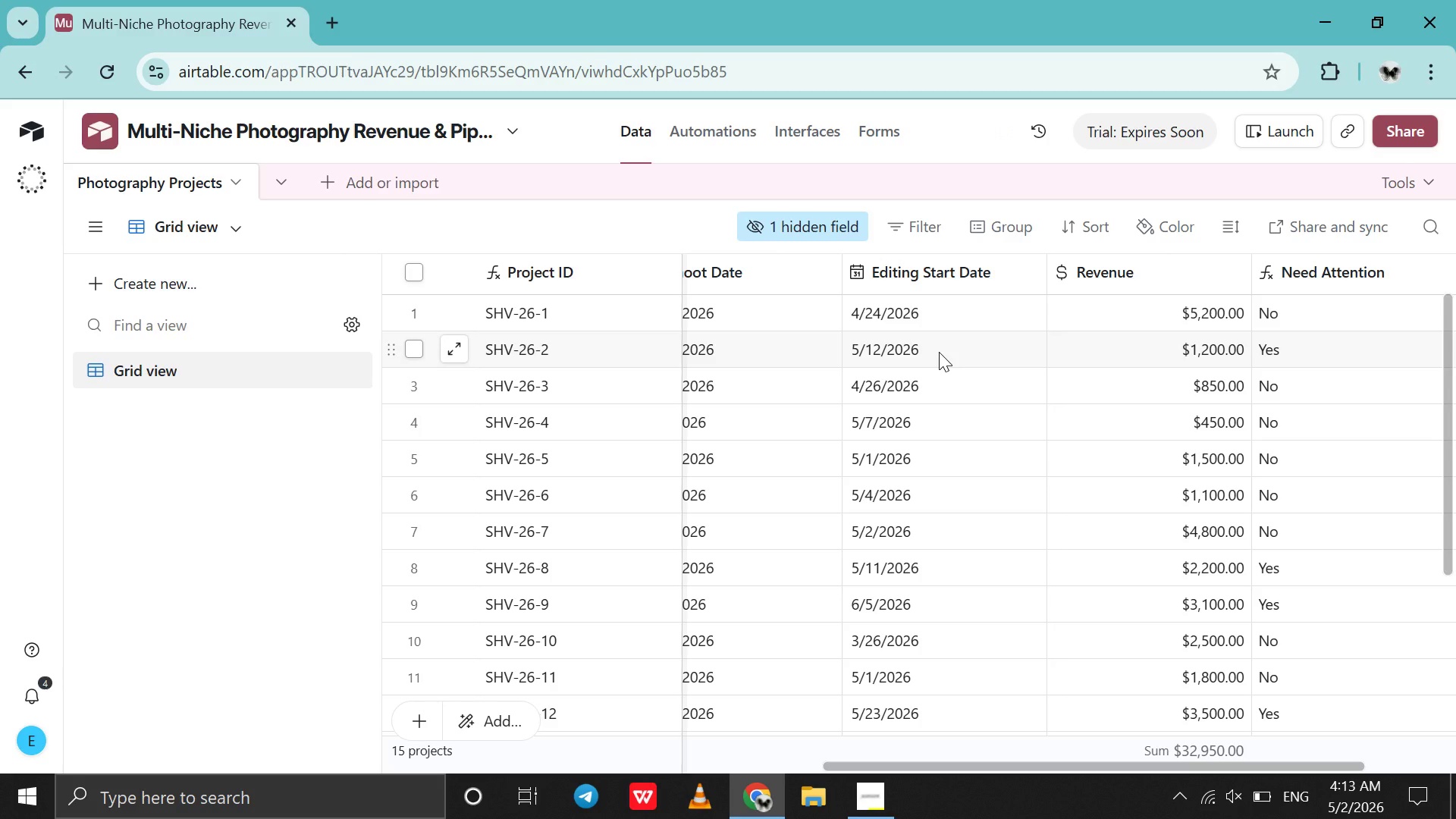 
double_click([1291, 266])
 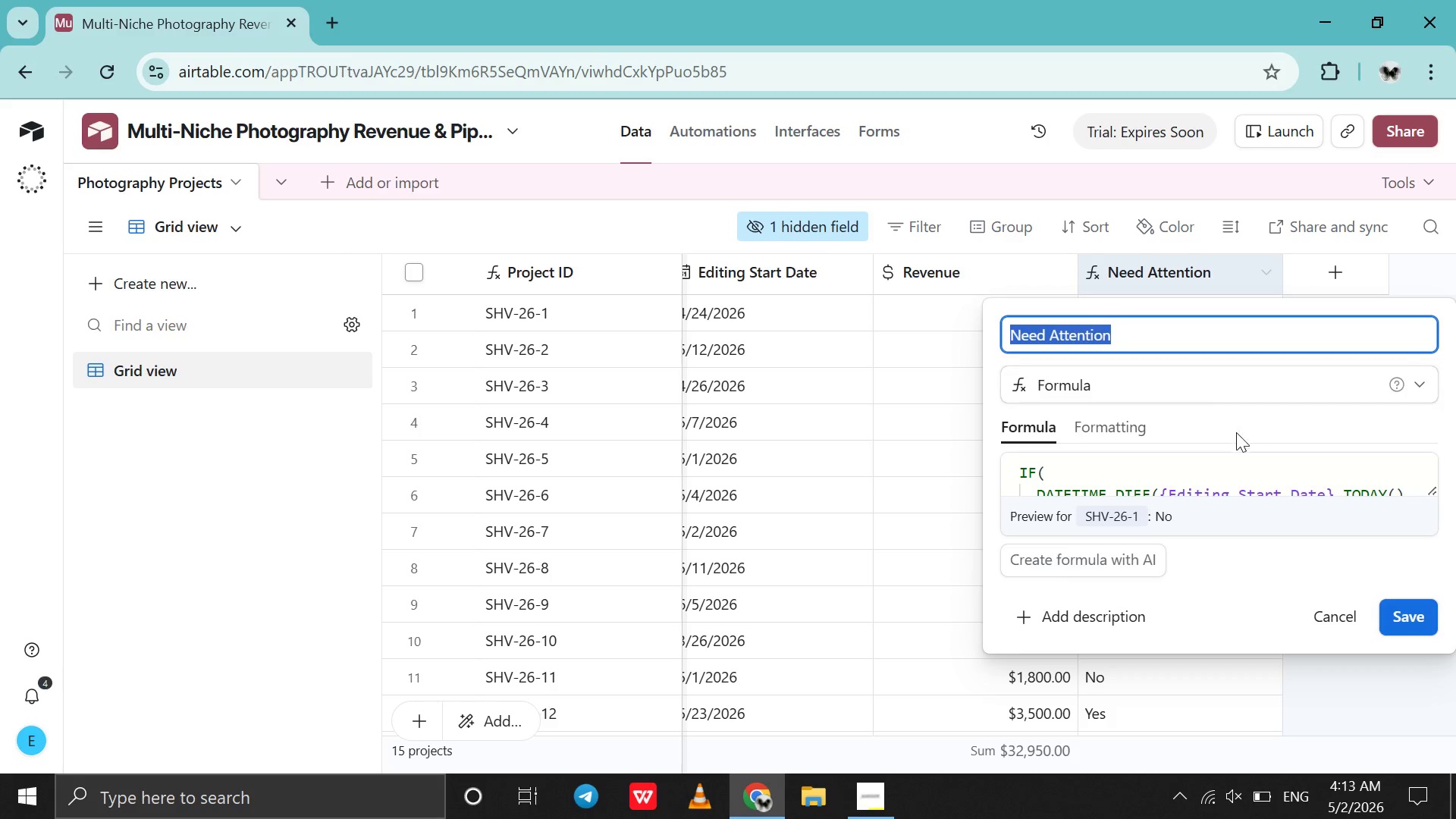 
left_click([1219, 466])
 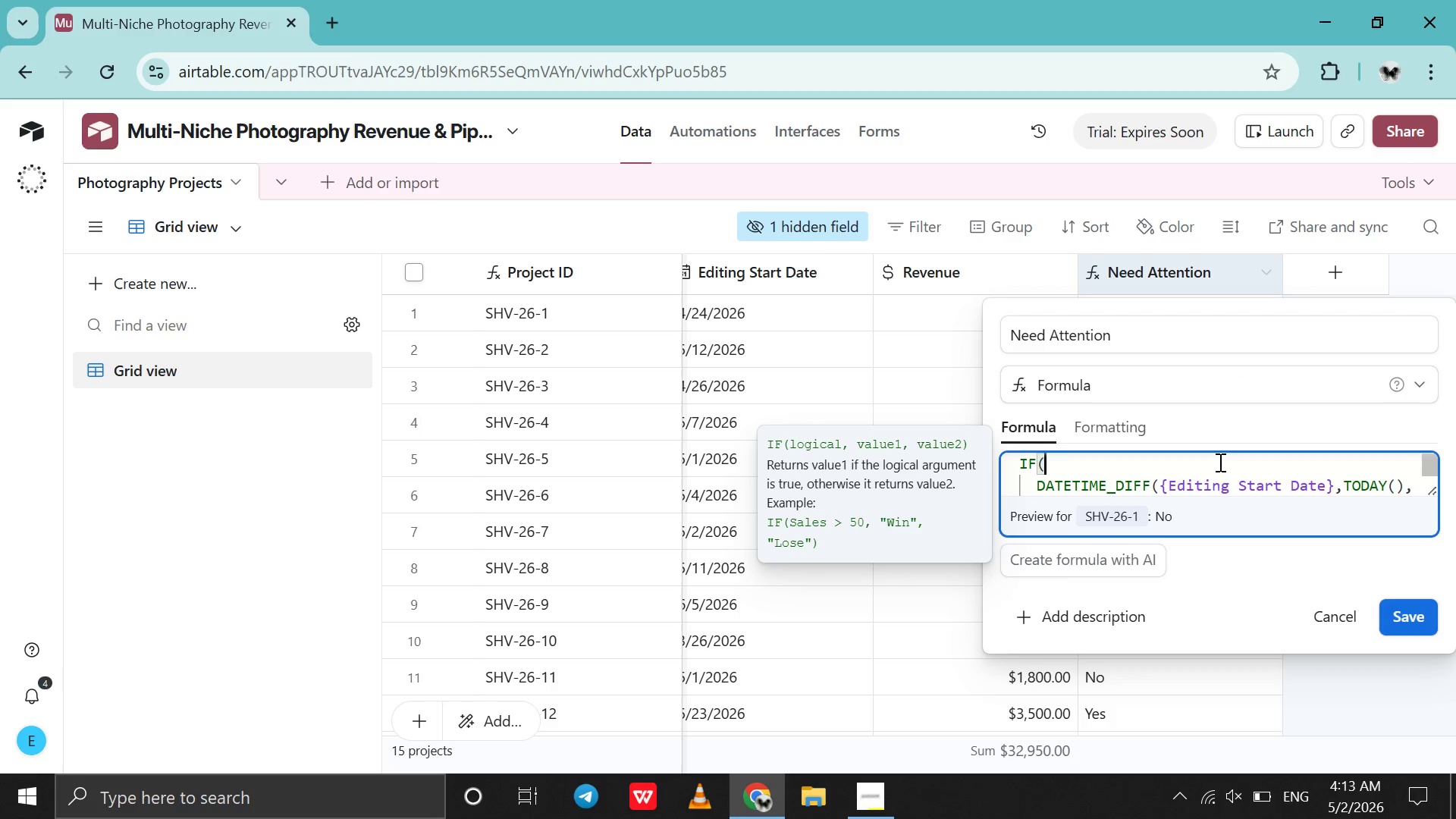 
scroll: coordinate [1219, 462], scroll_direction: none, amount: 0.0
 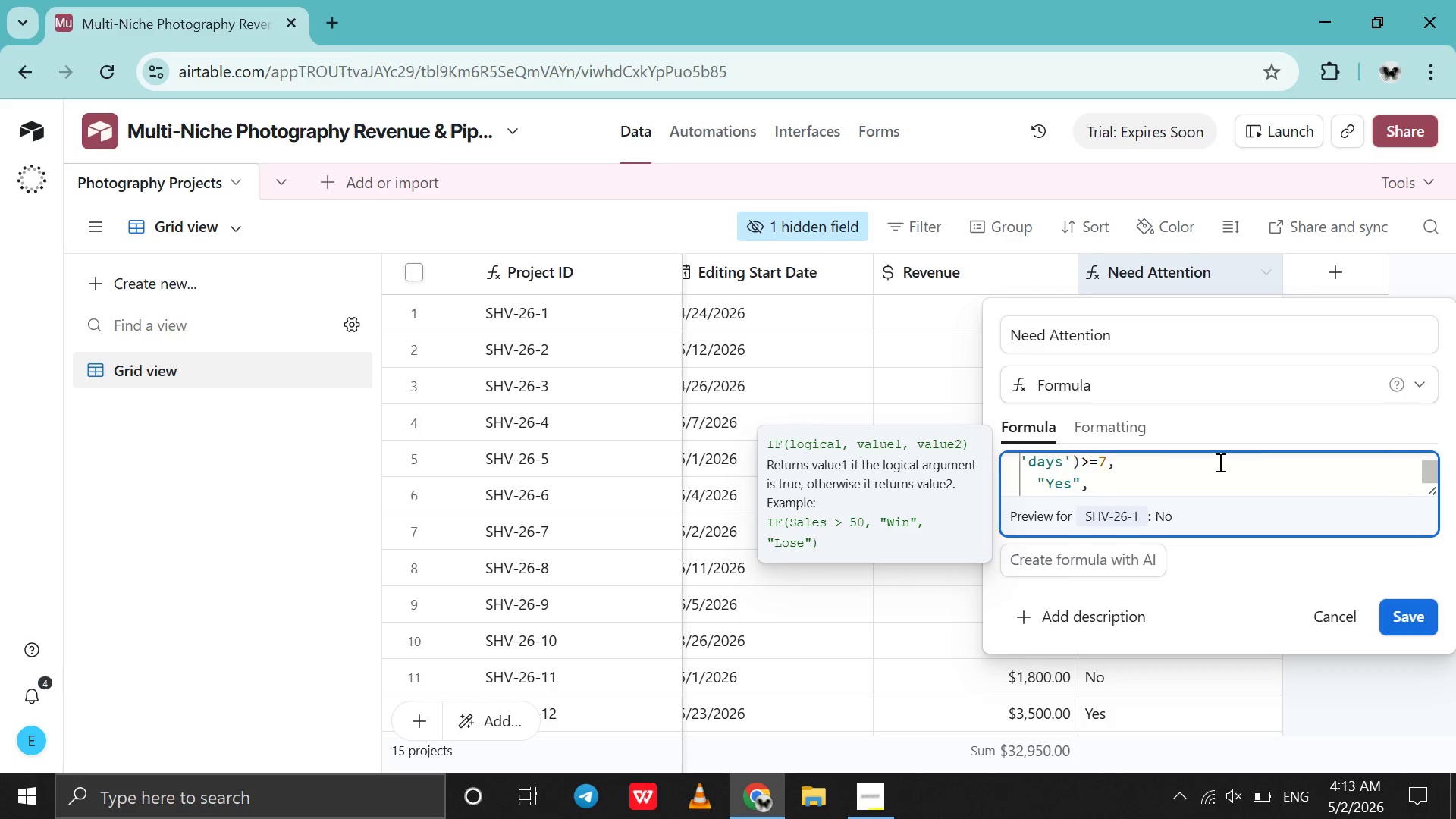 
scroll: coordinate [1219, 462], scroll_direction: up, amount: 1.0
 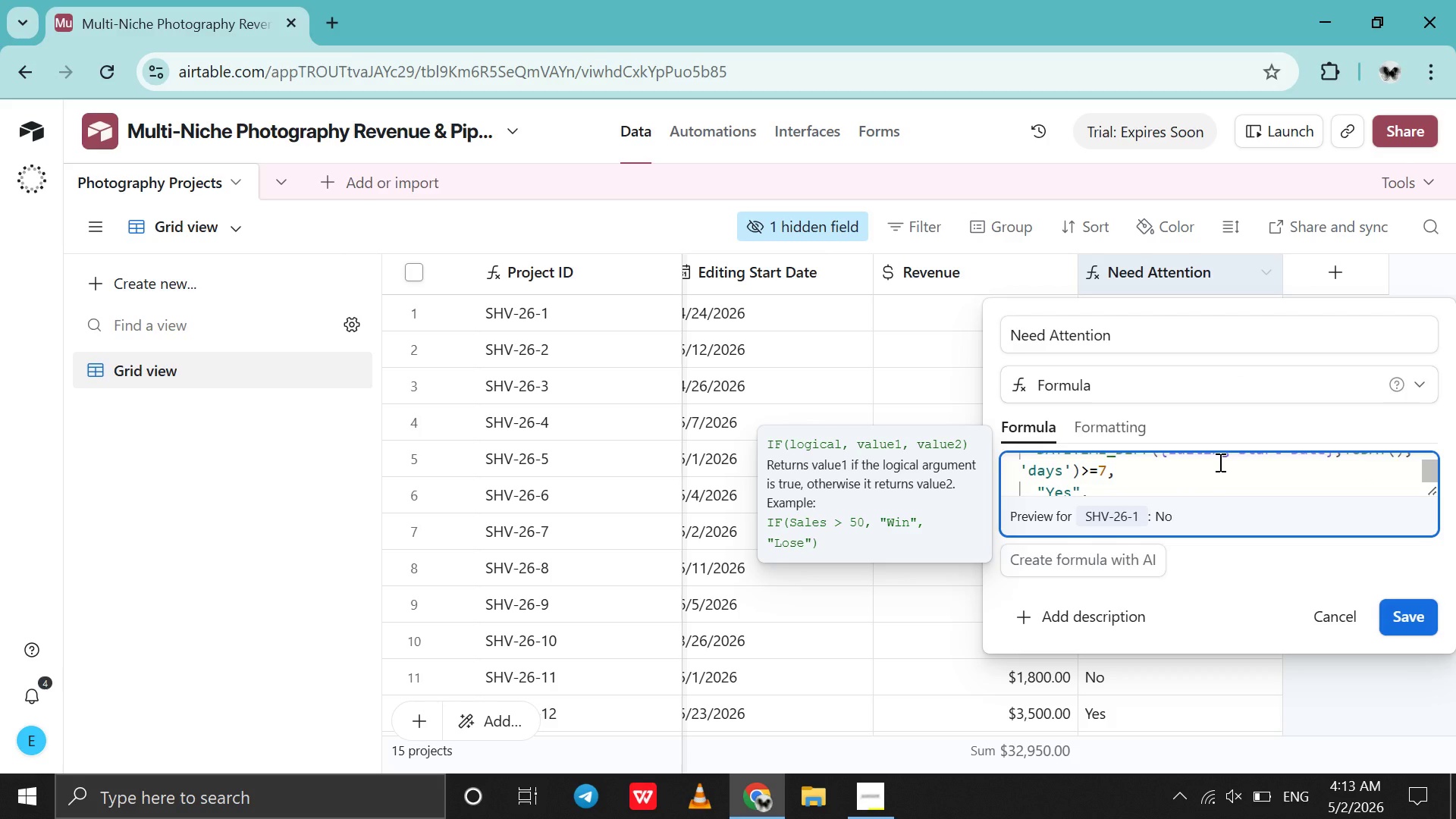 
scroll: coordinate [1219, 462], scroll_direction: none, amount: 0.0
 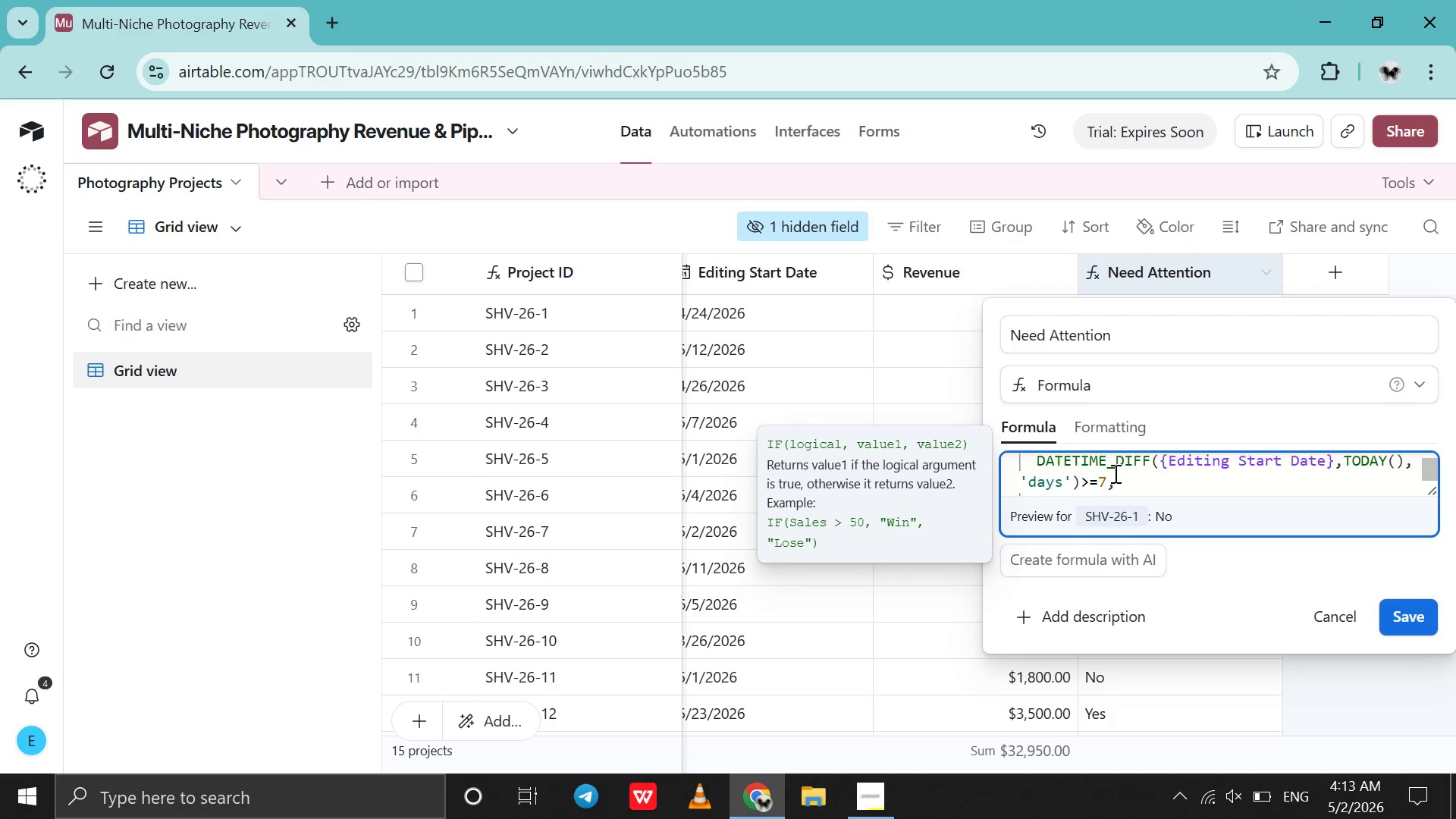 
left_click([1102, 482])
 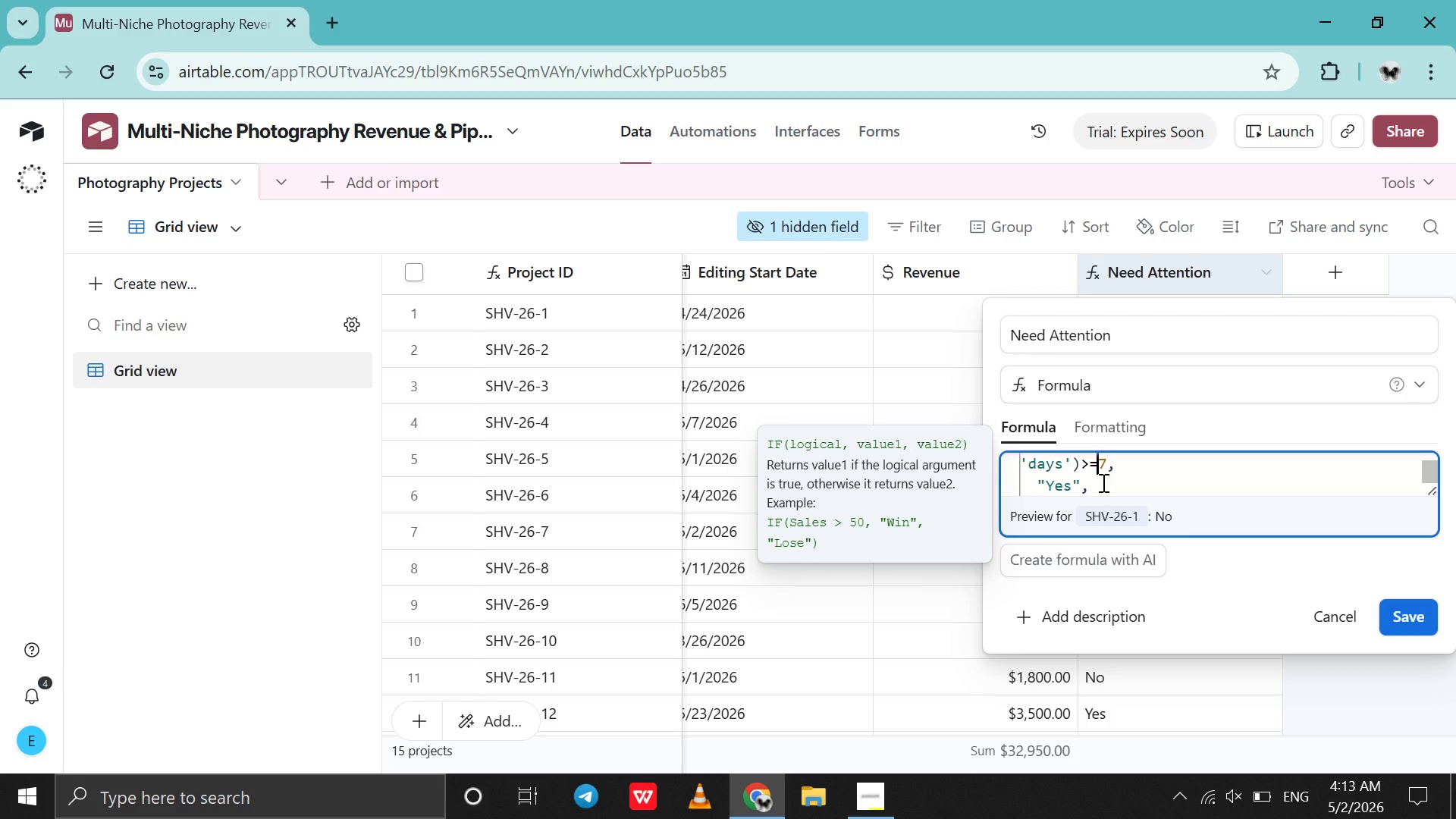 
key(Minus)
 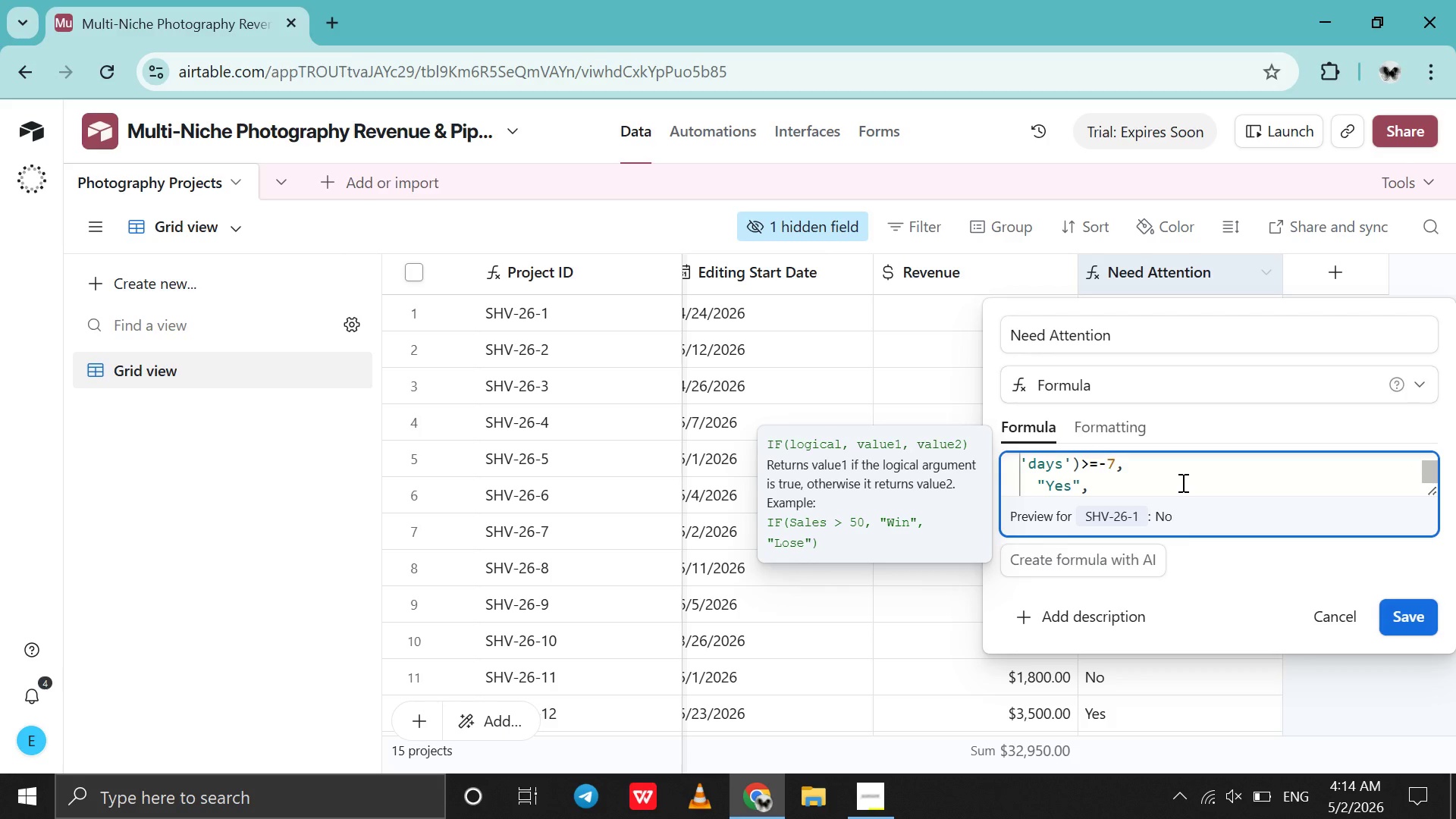 
wait(13.45)
 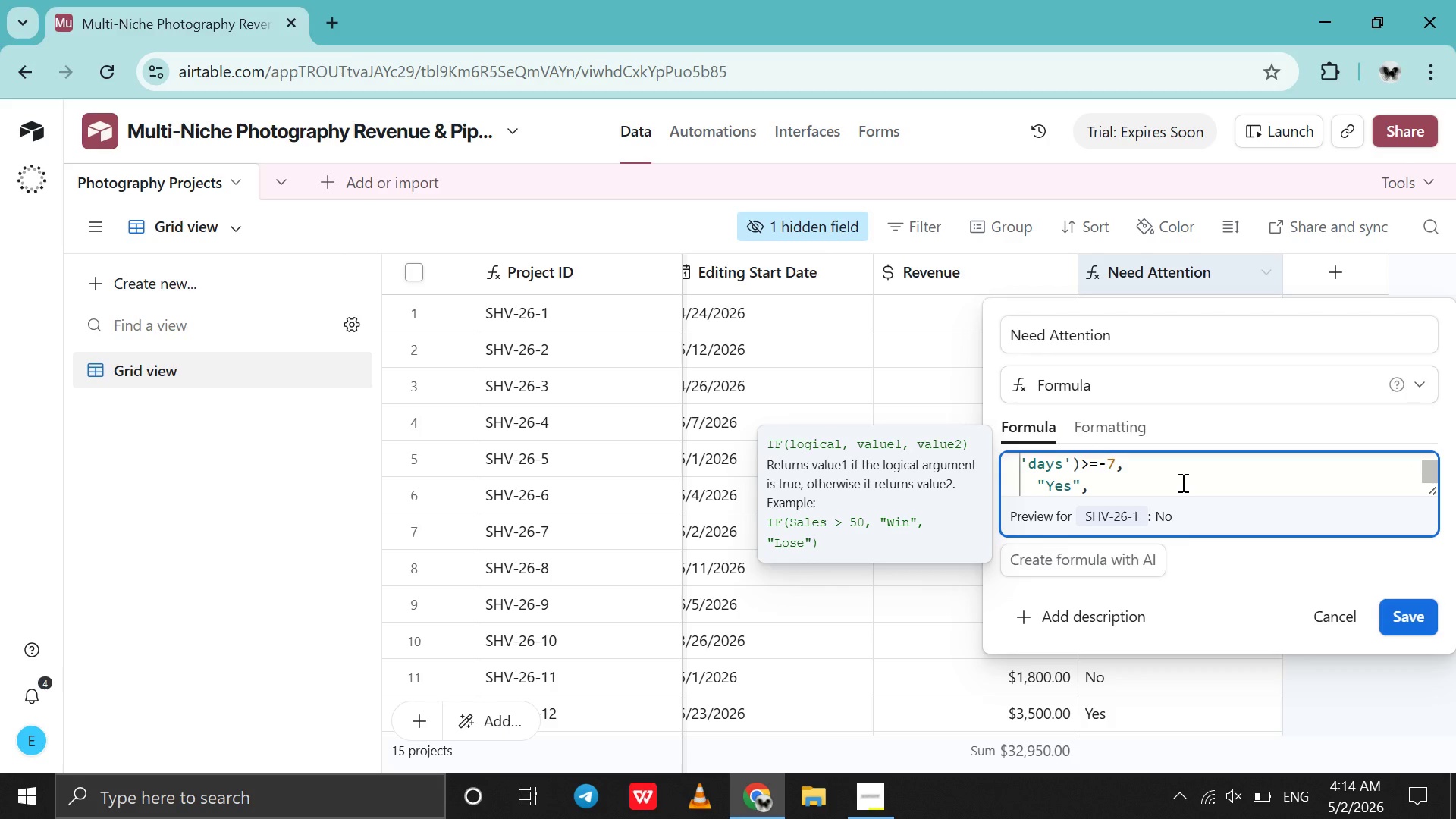 
key(Backspace)
 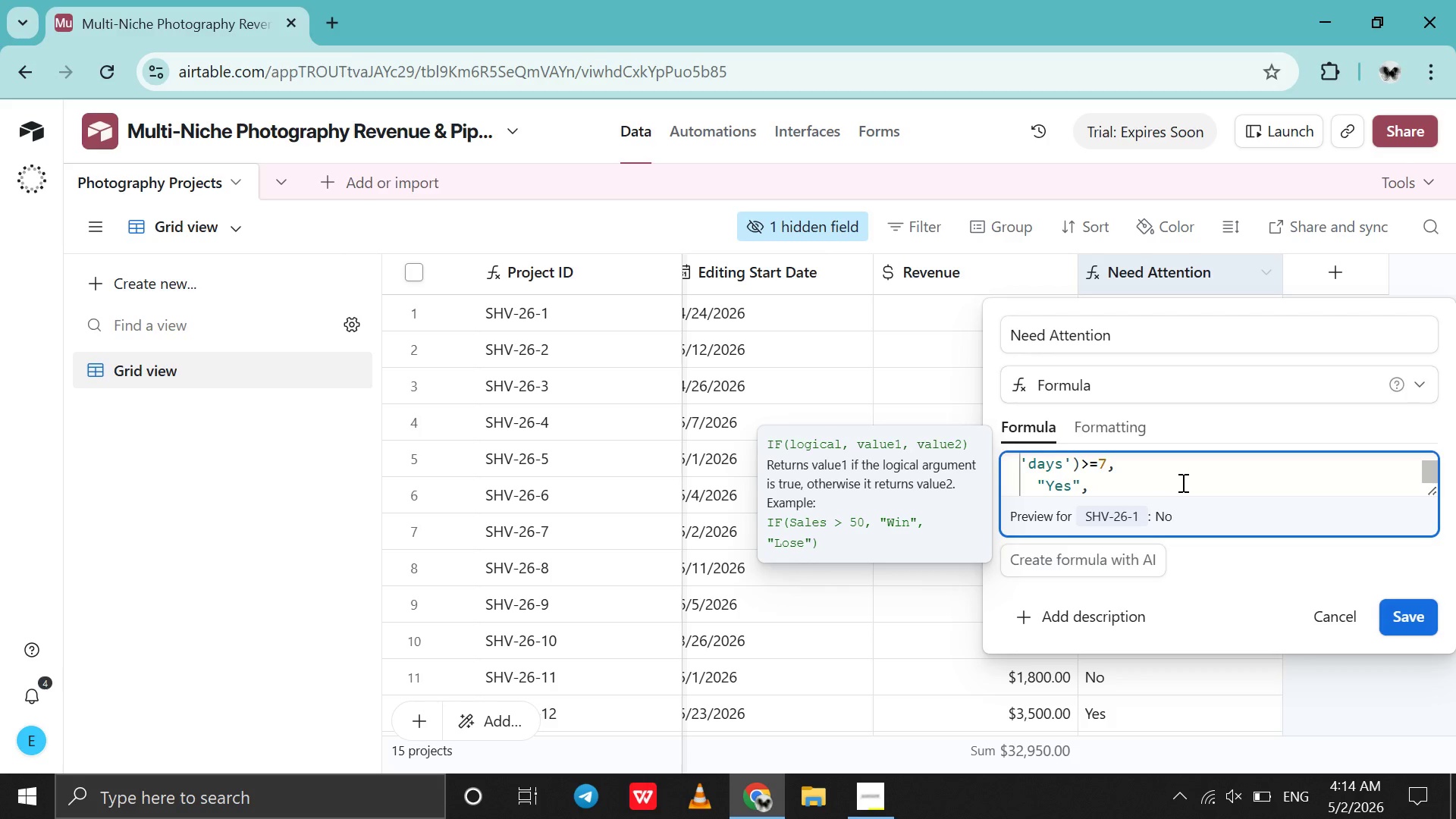 
scroll: coordinate [1181, 482], scroll_direction: up, amount: 1.0
 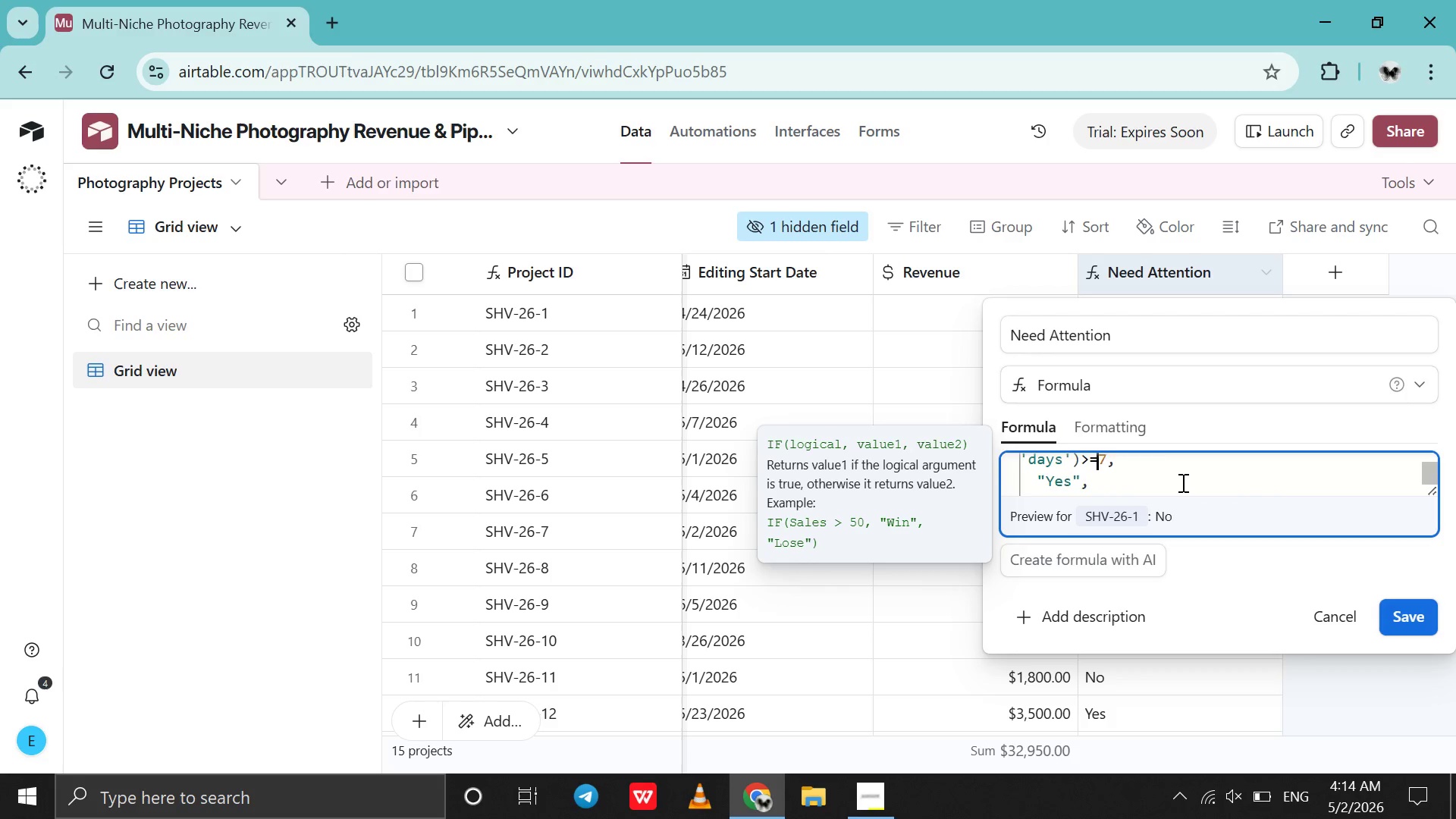 
scroll: coordinate [1185, 492], scroll_direction: none, amount: 0.0
 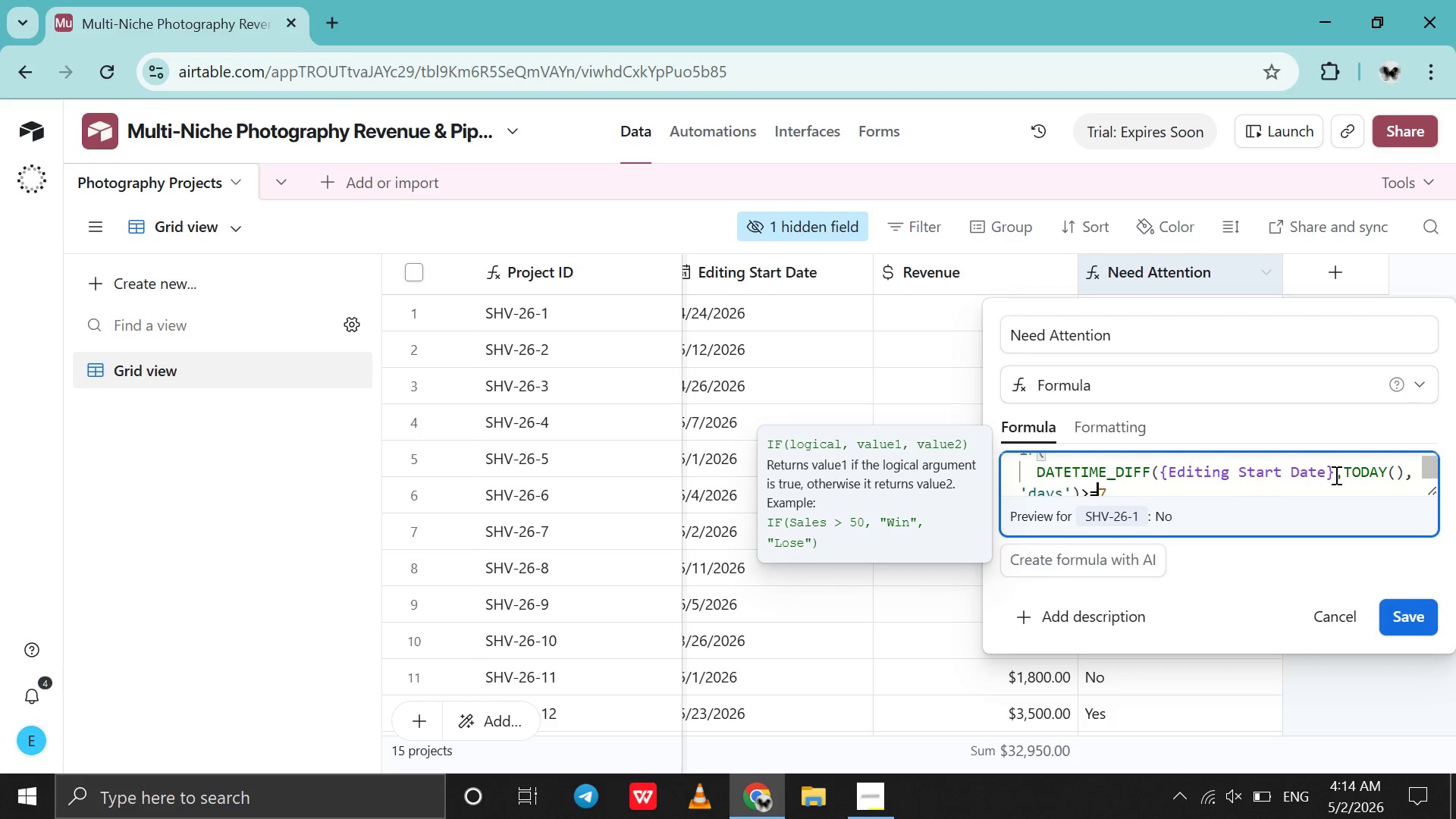 
left_click_drag(start_coordinate=[1335, 475], to_coordinate=[1174, 494])
 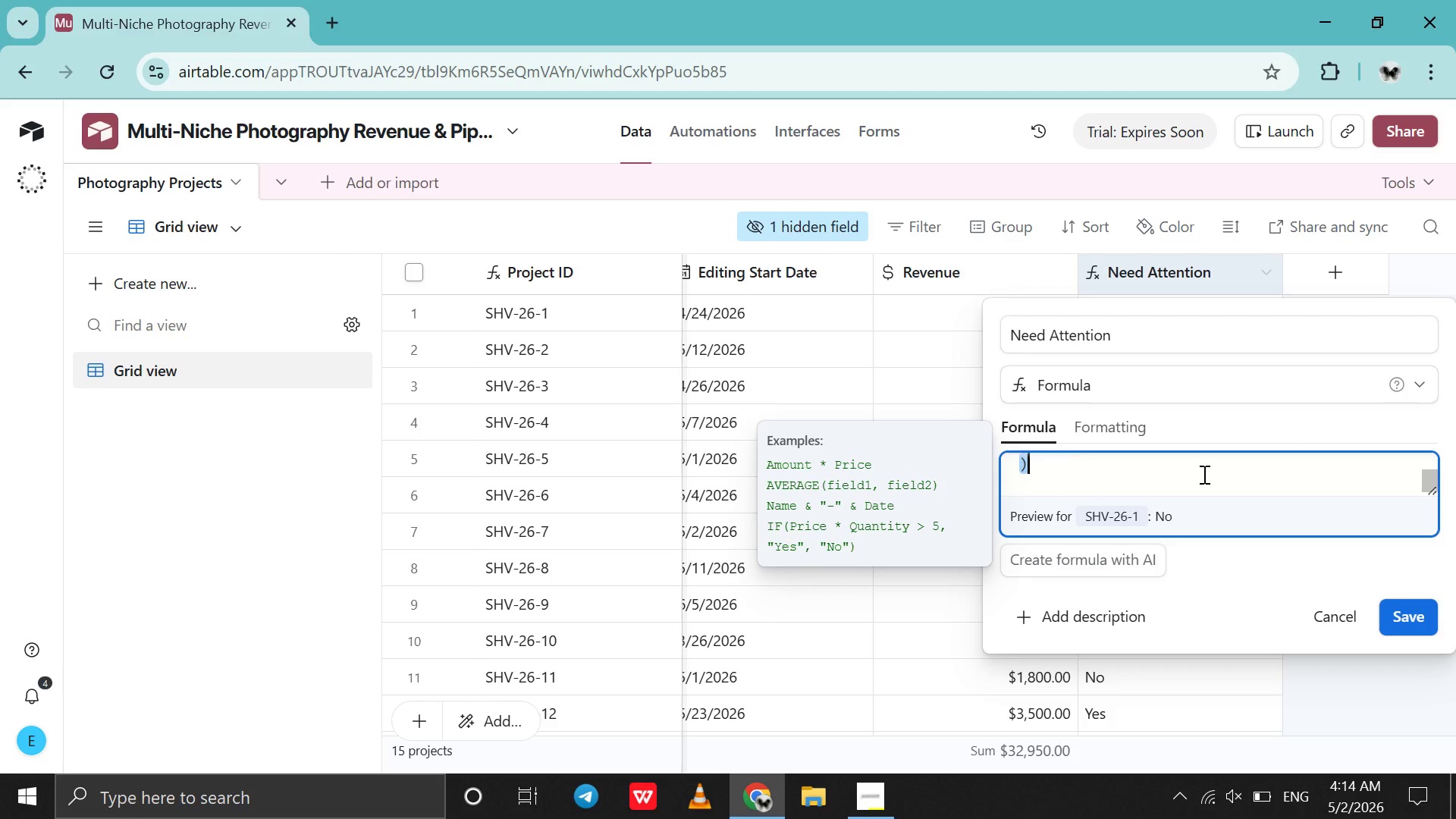 
scroll: coordinate [1203, 474], scroll_direction: up, amount: 3.0
 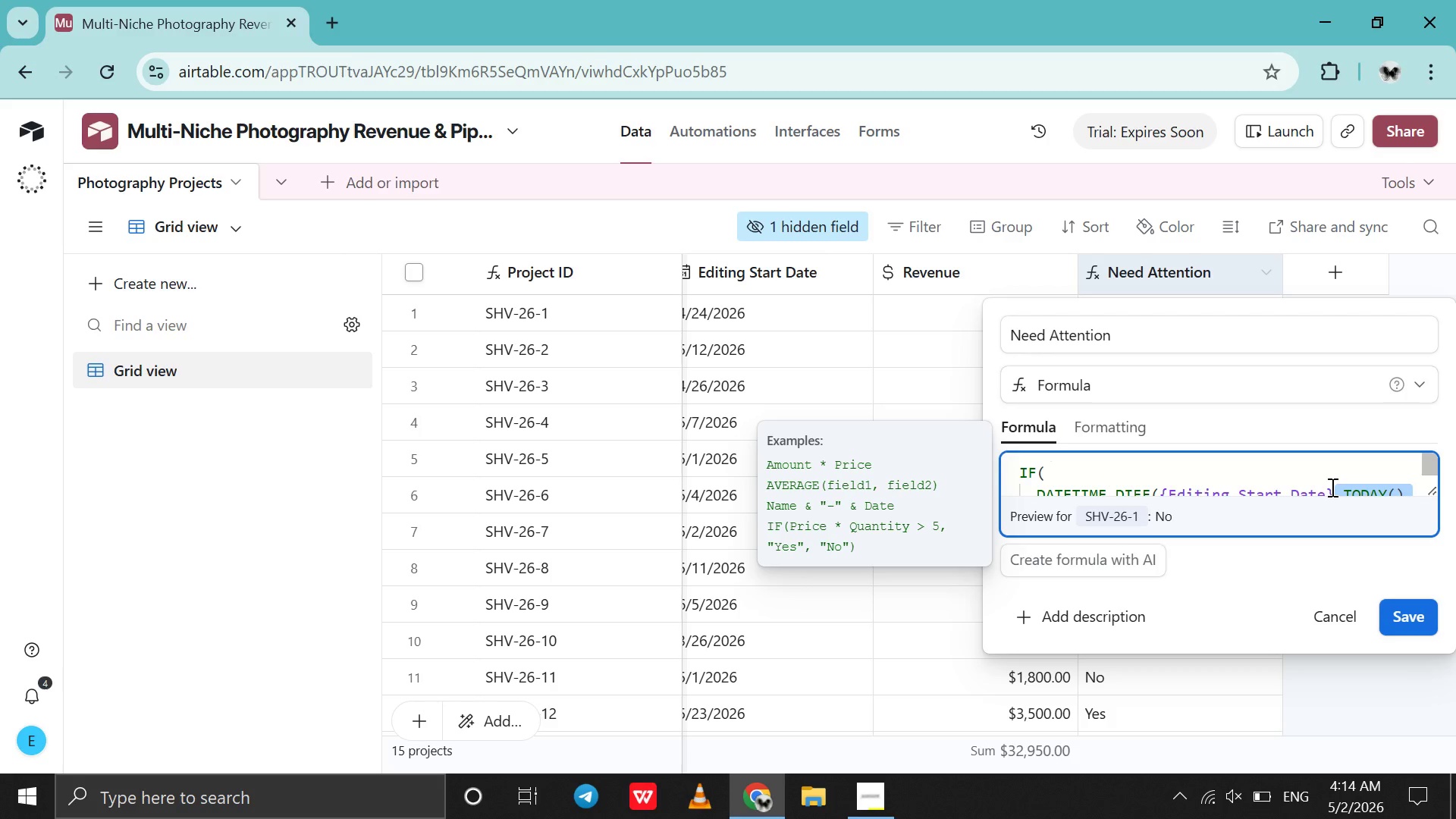 
left_click([1332, 487])
 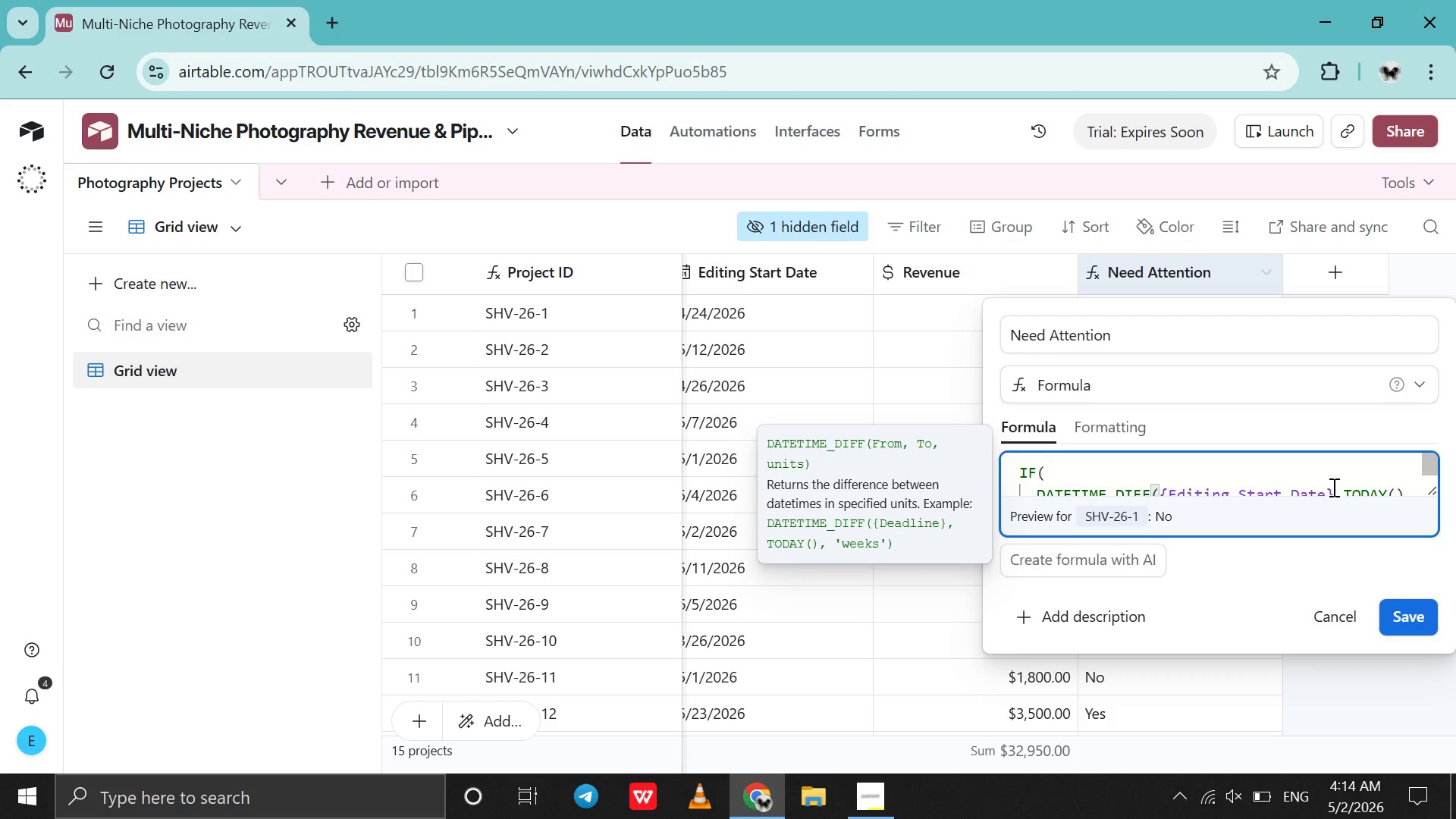 
hold_key(key=Backspace, duration=0.81)
 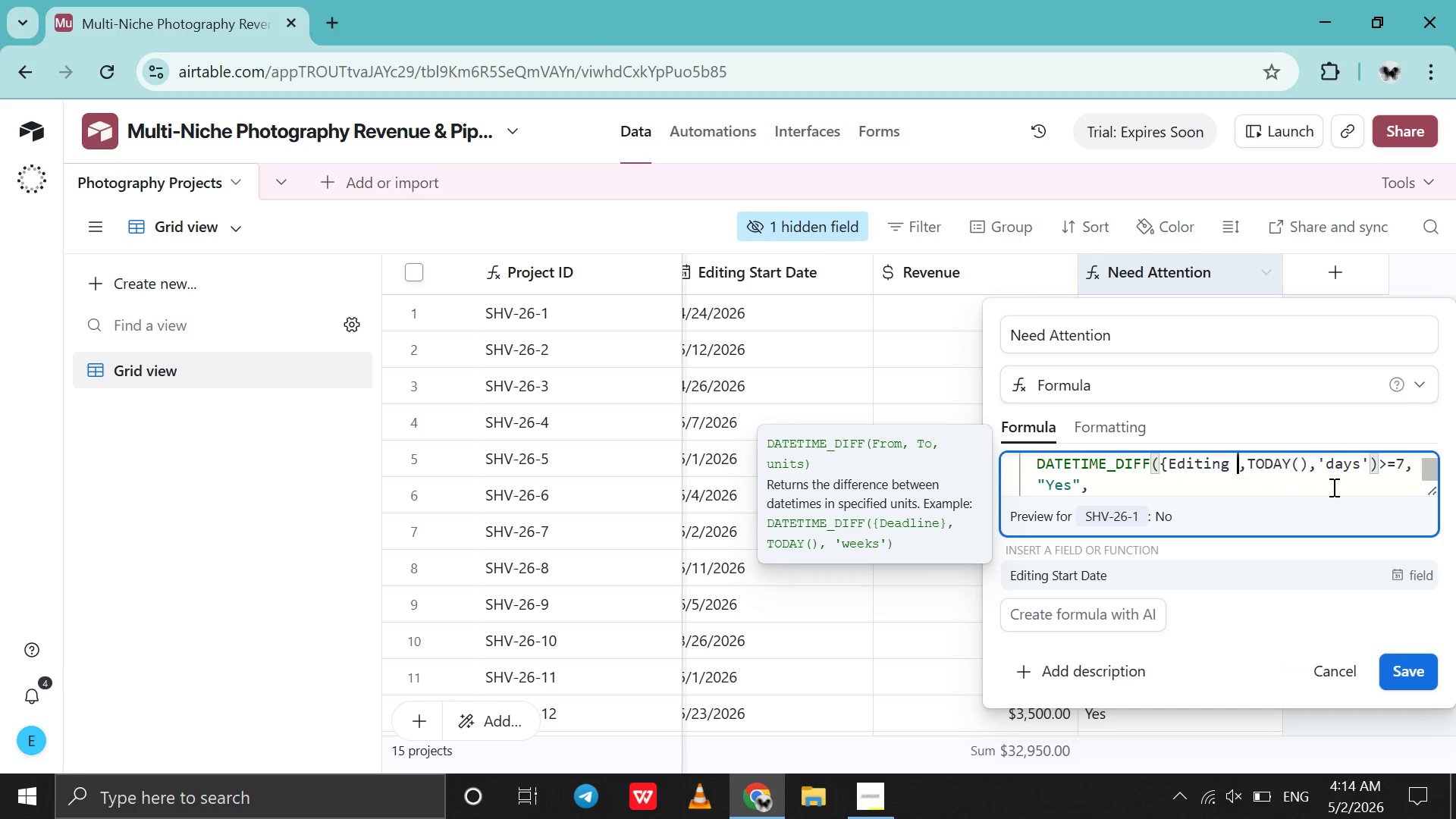 
hold_key(key=Backspace, duration=0.31)
 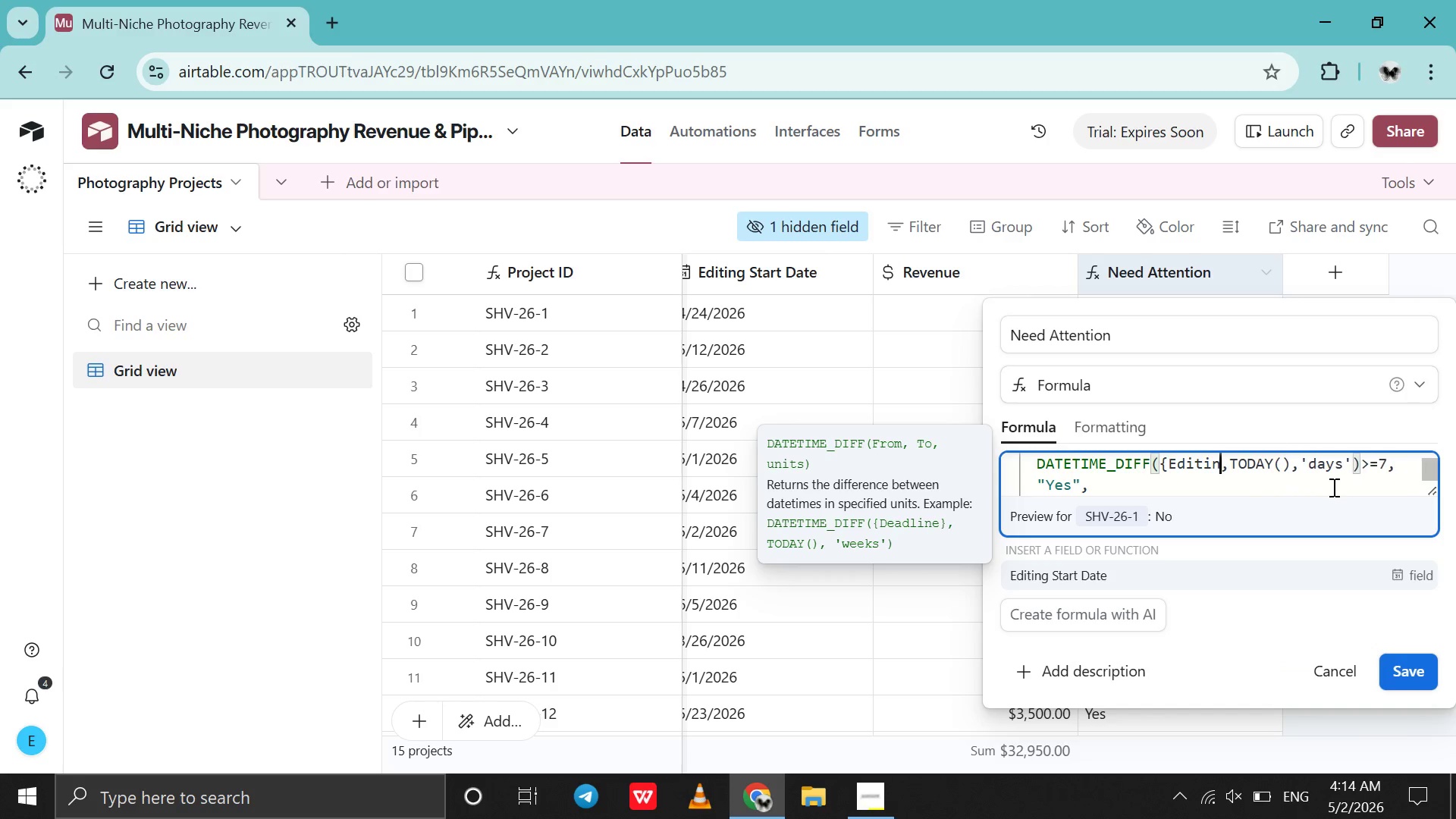 
key(Backspace)
 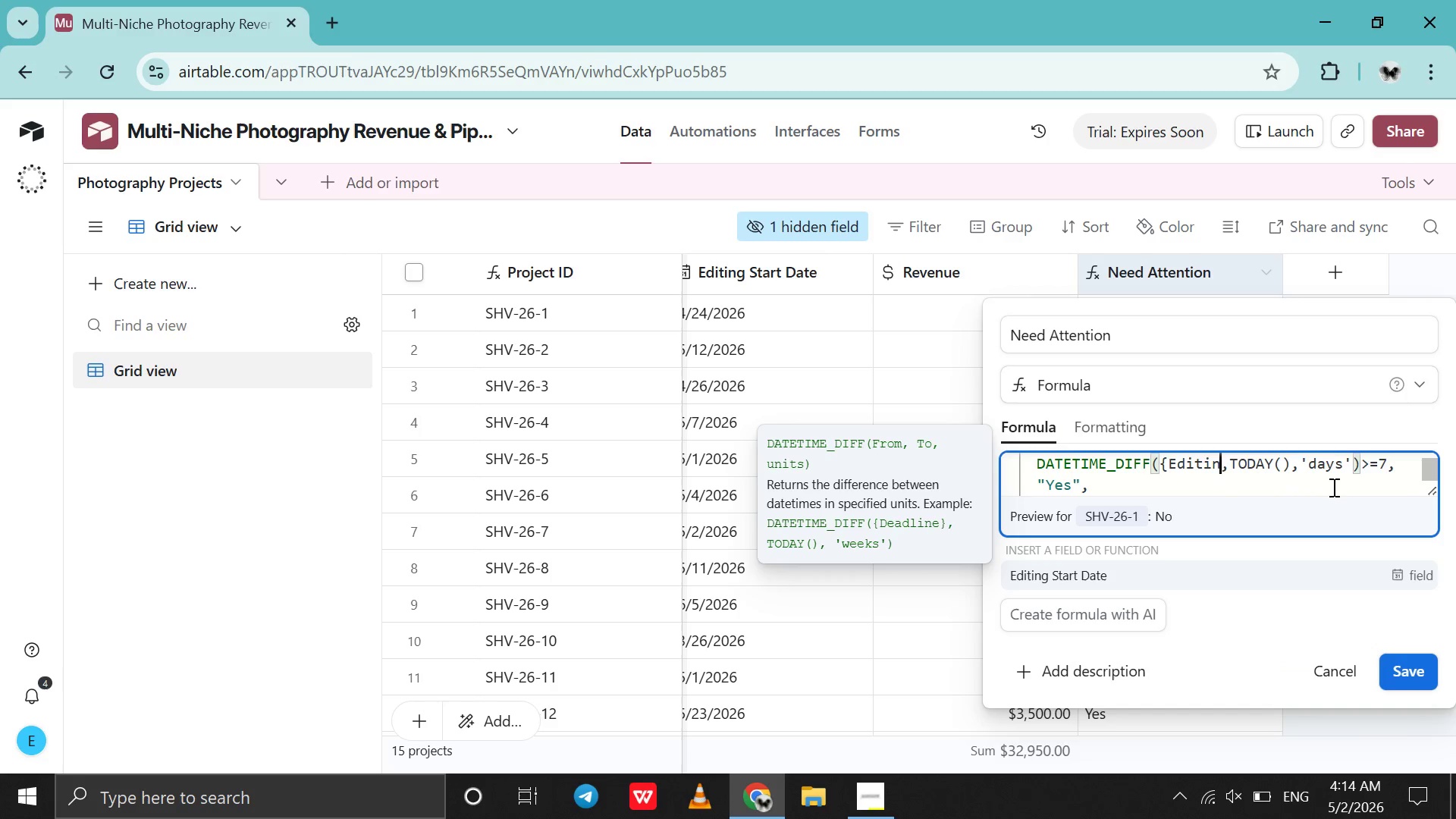 
key(Backspace)
 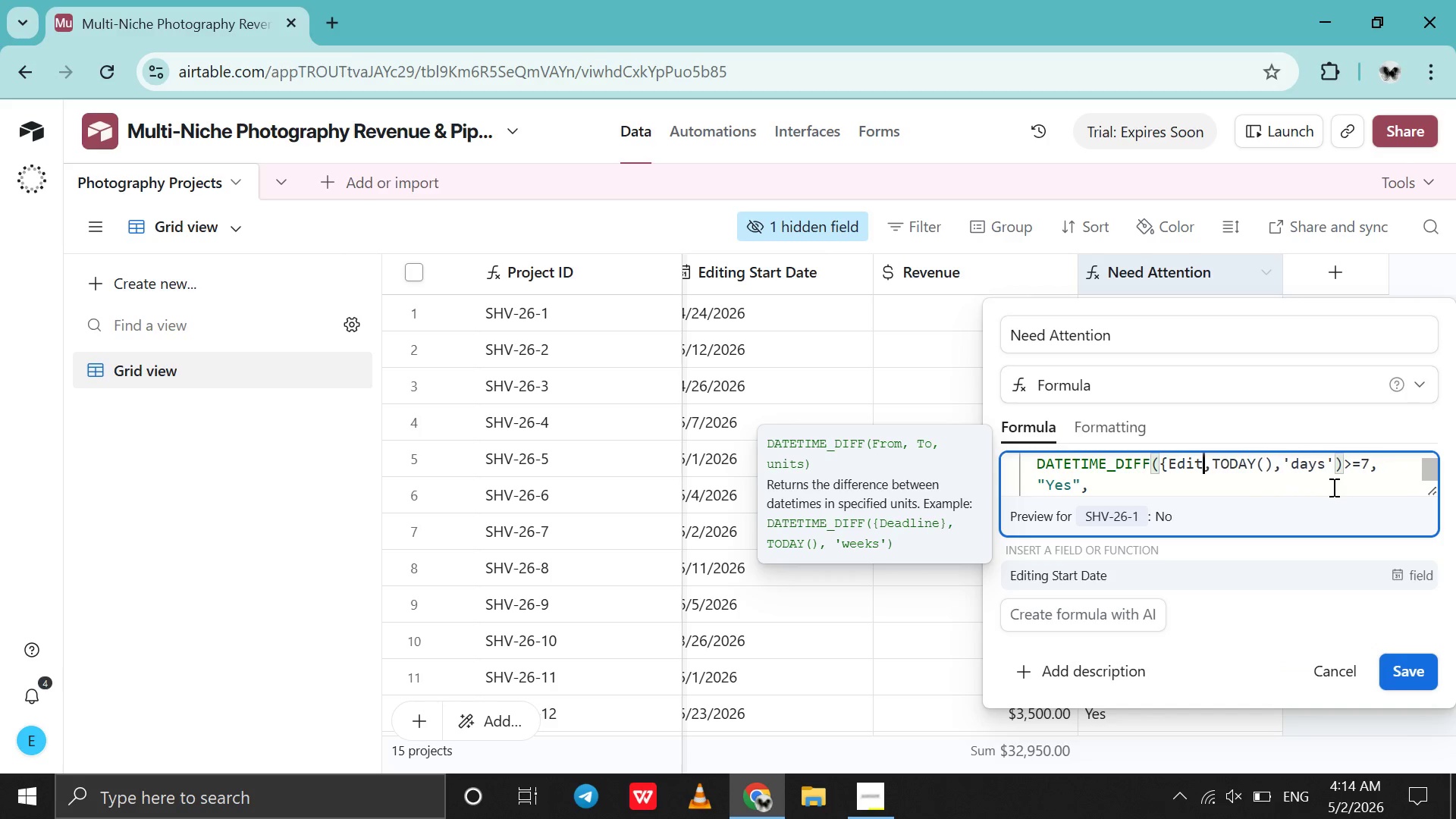 
key(Backspace)
 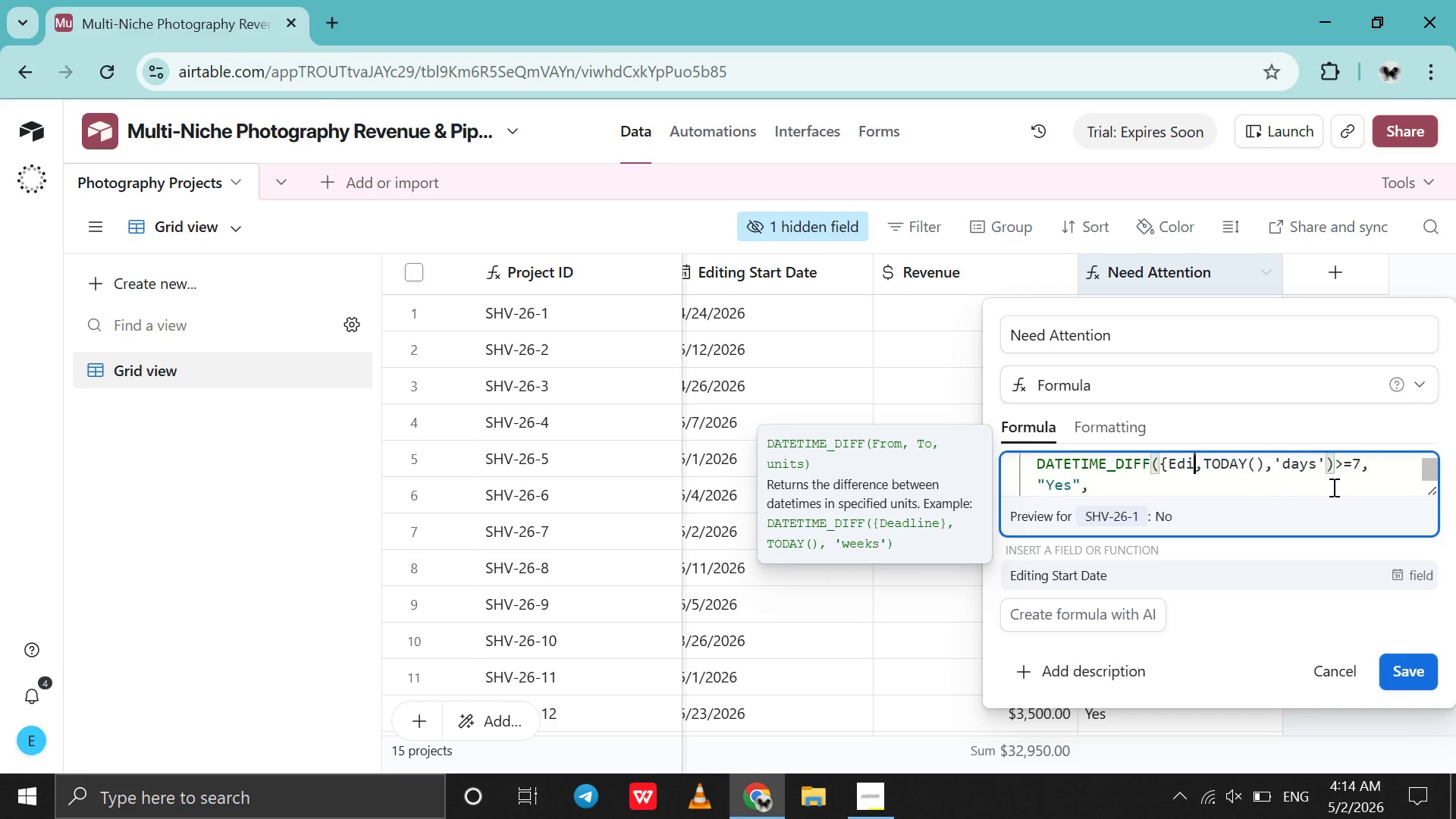 
key(Backspace)
 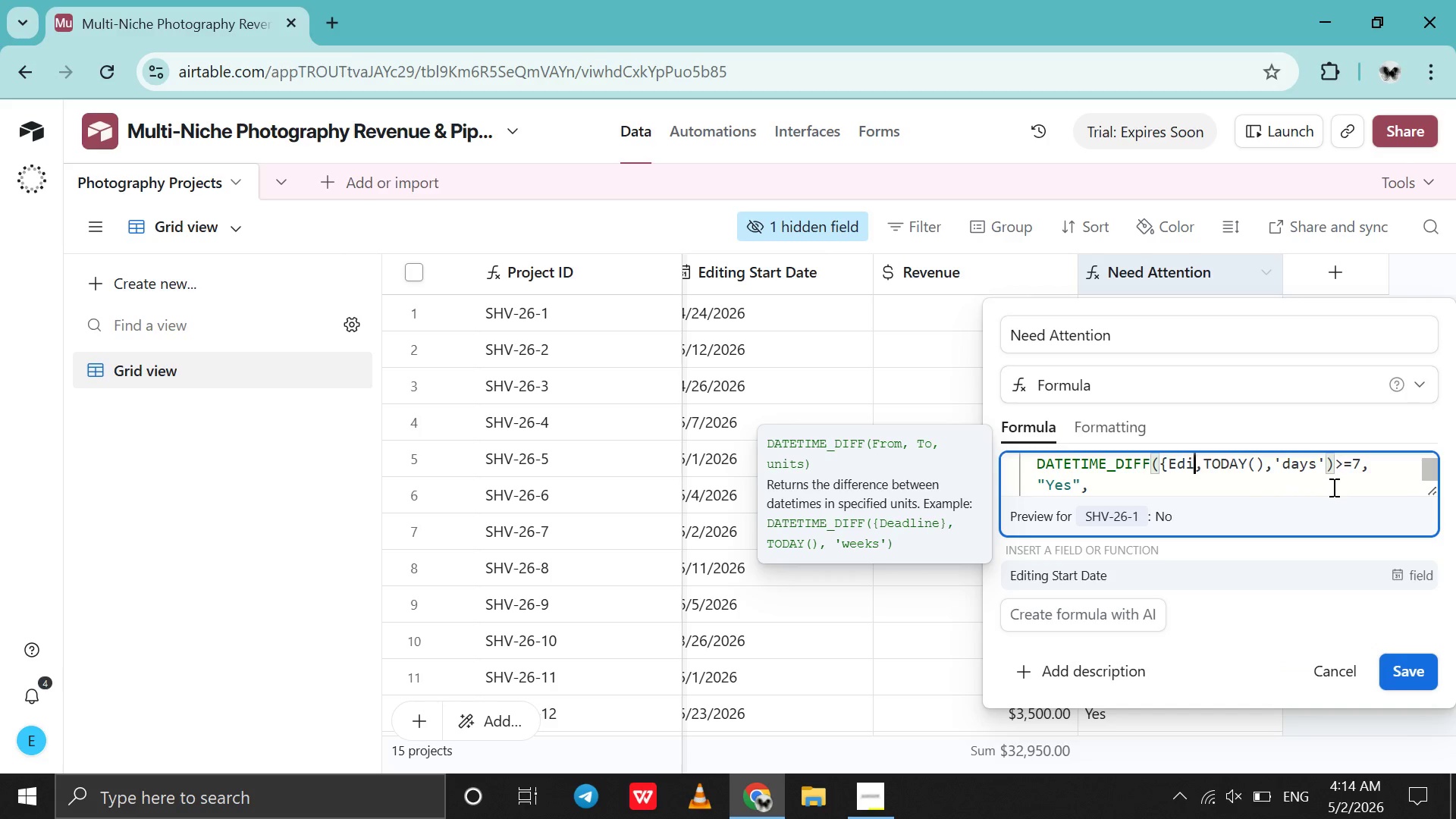 
key(Backspace)
 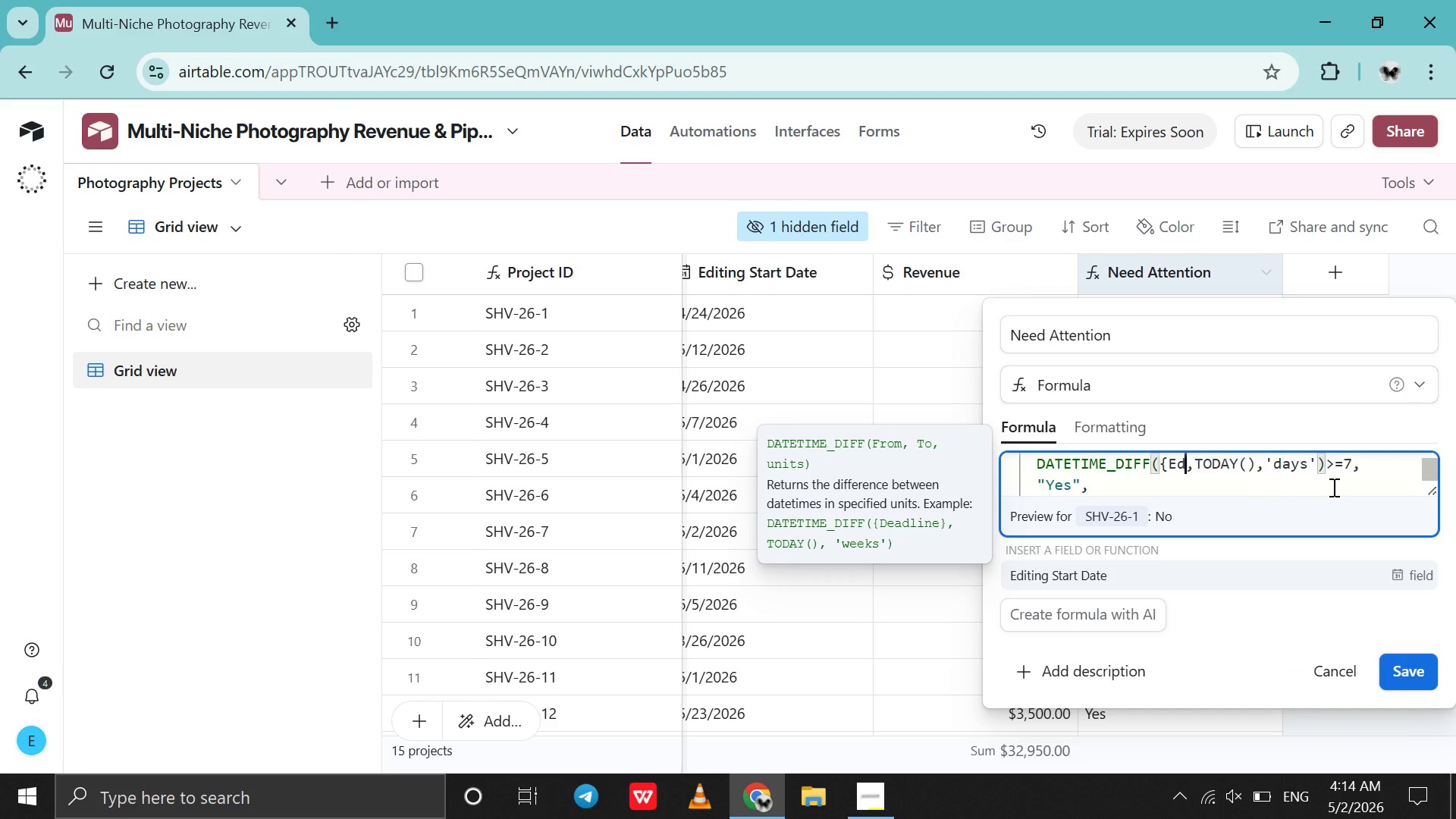 
key(Backspace)
 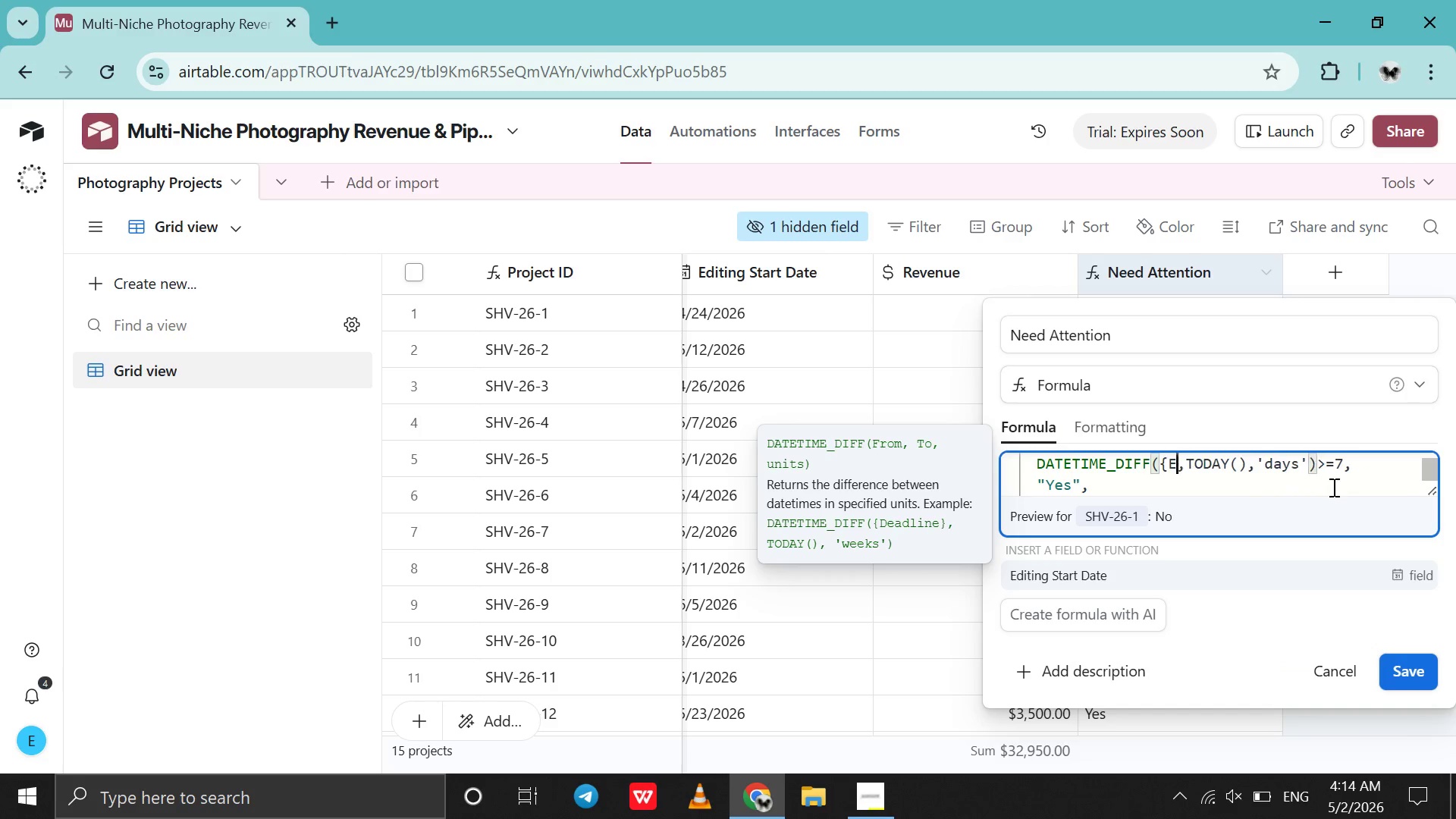 
key(Backspace)
 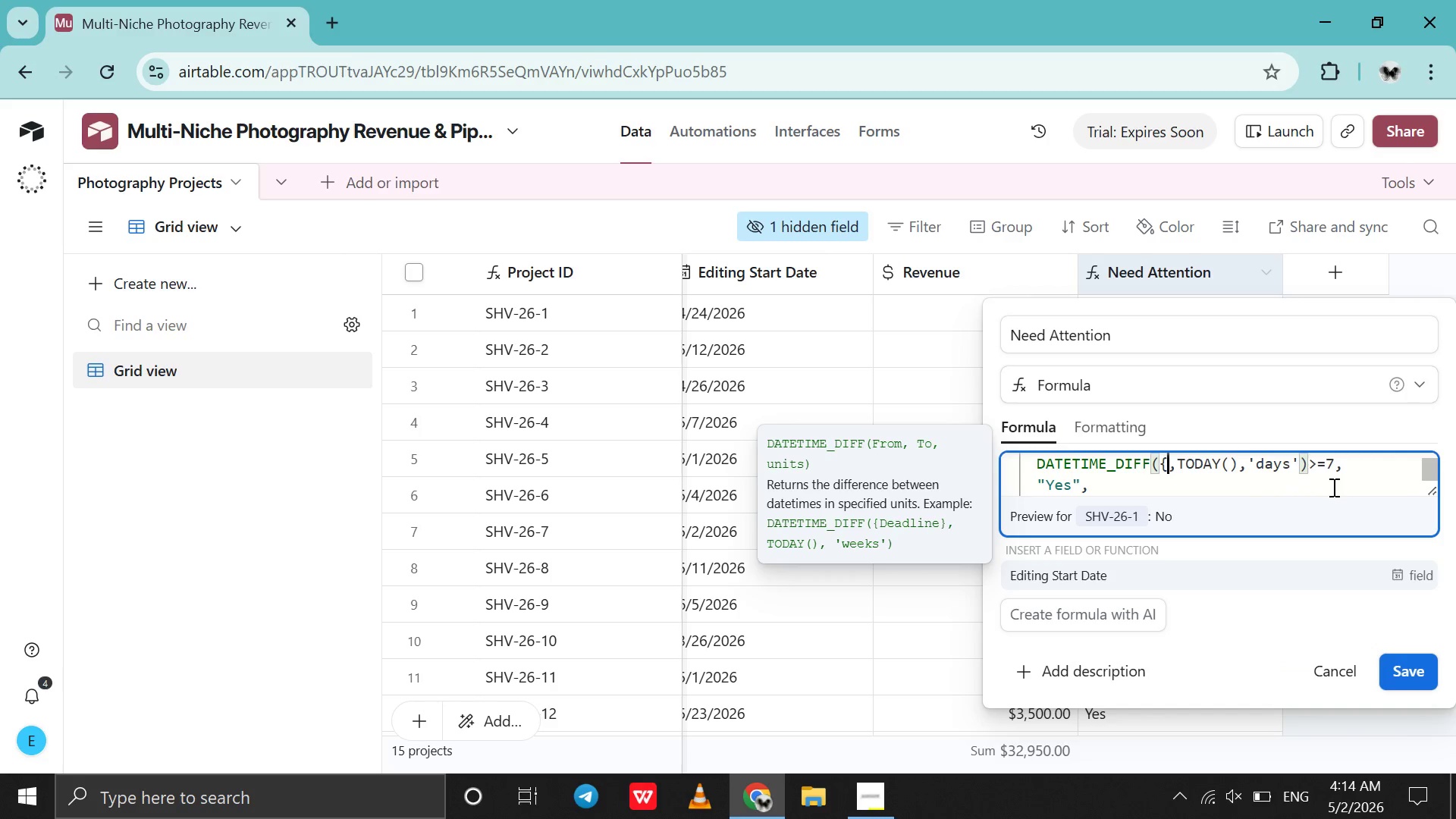 
key(Backspace)
 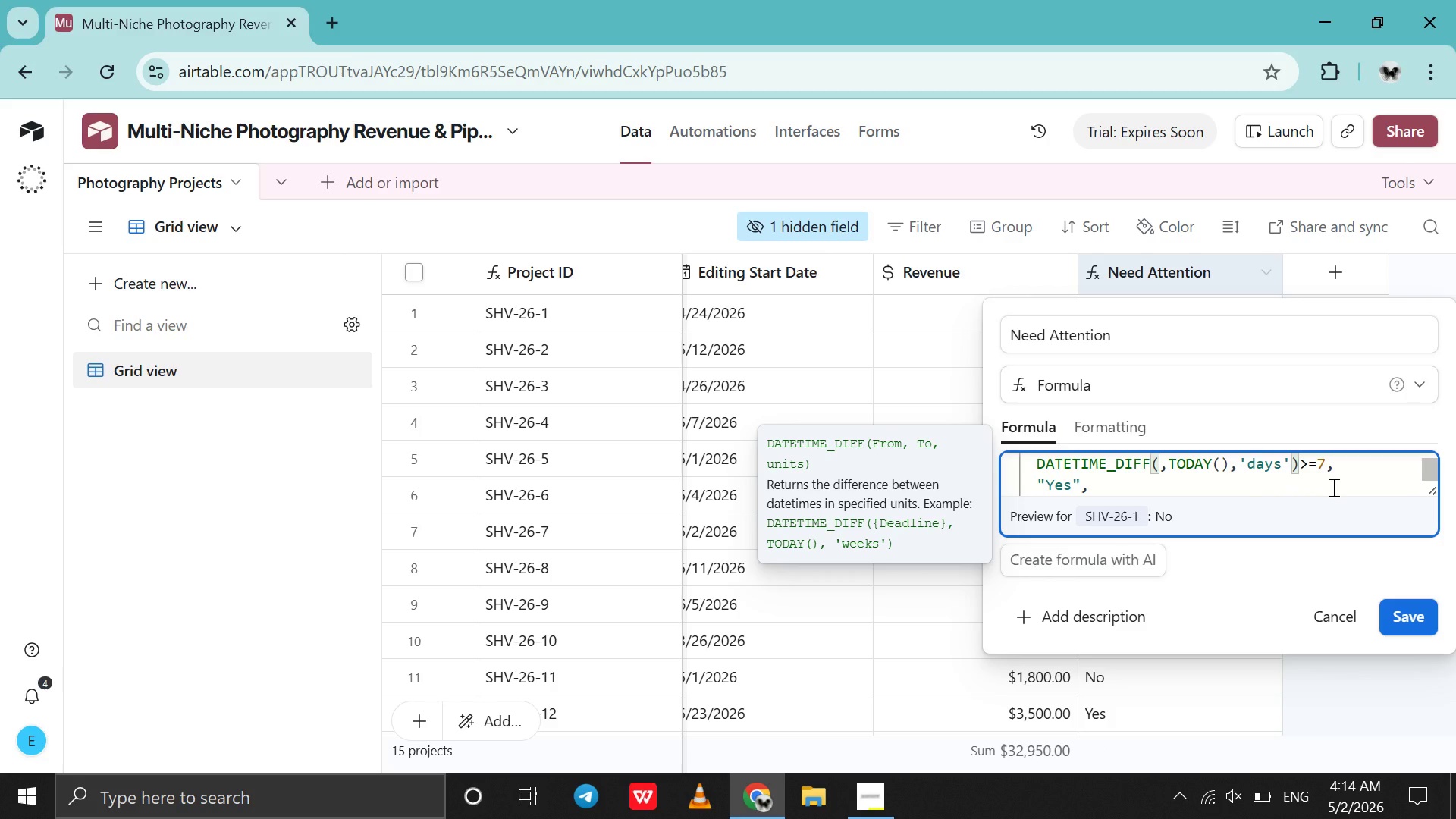 
key(ArrowRight)
 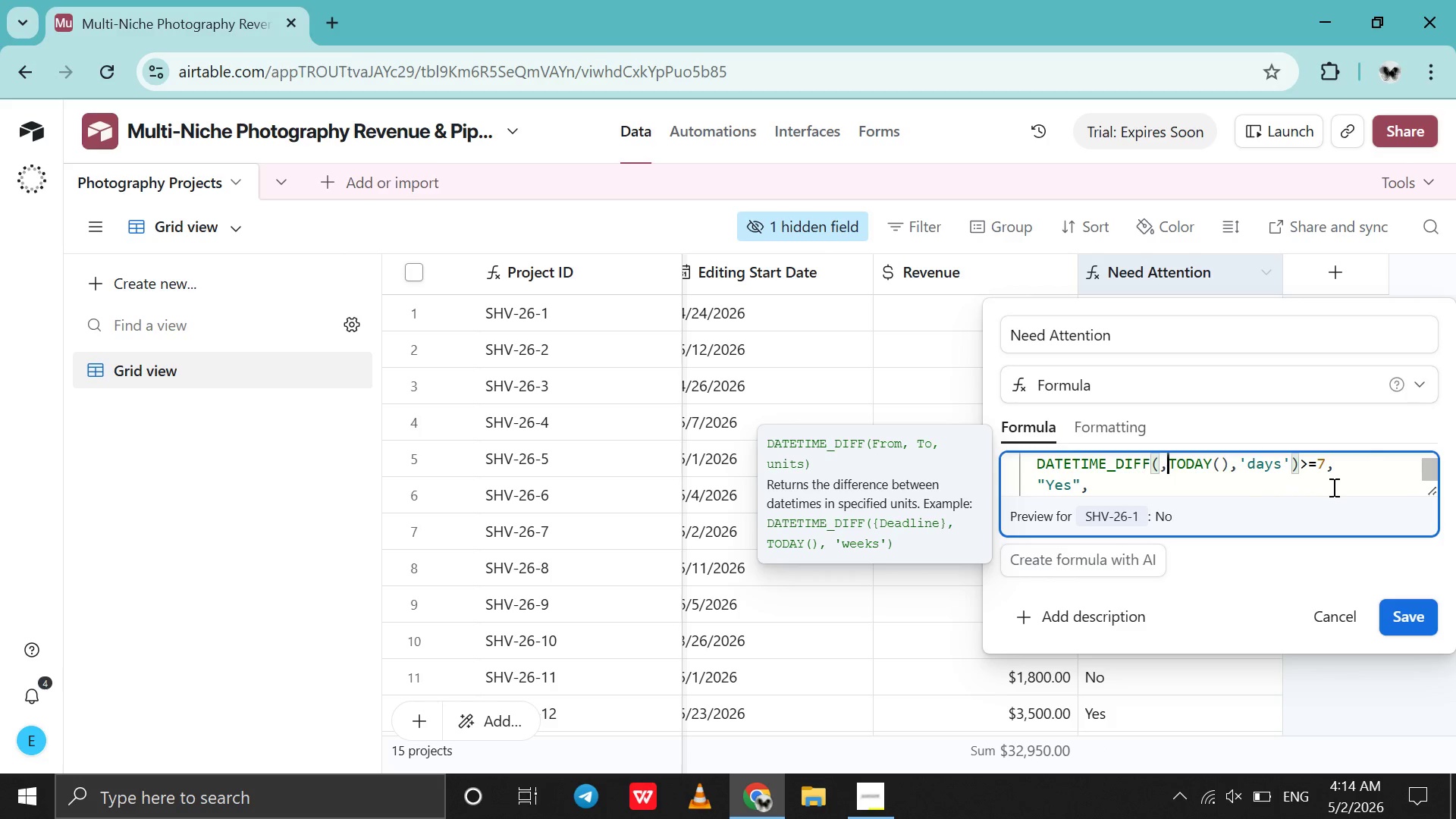 
key(Backspace)
 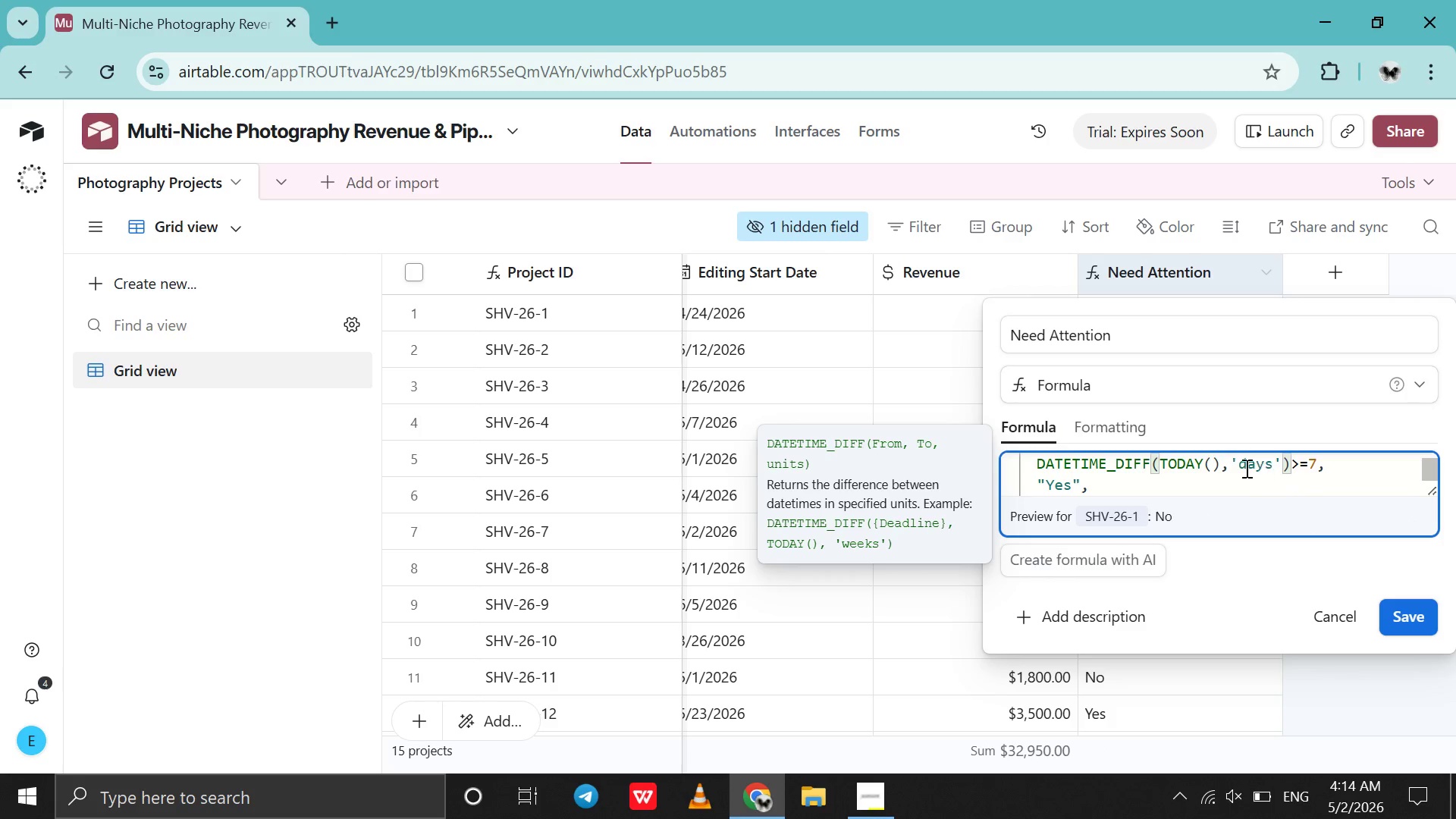 
left_click([1219, 466])
 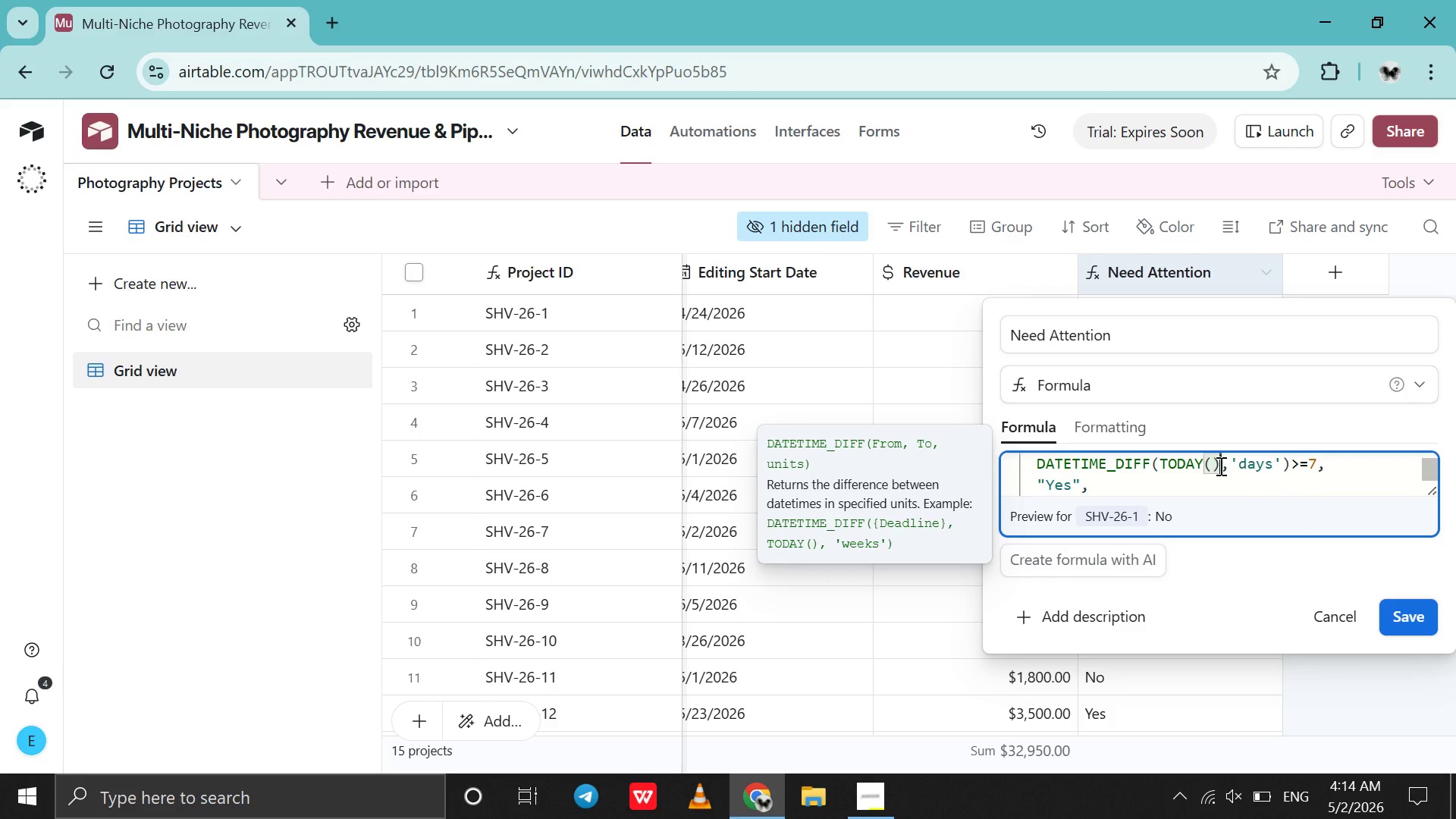 
key(Comma)
 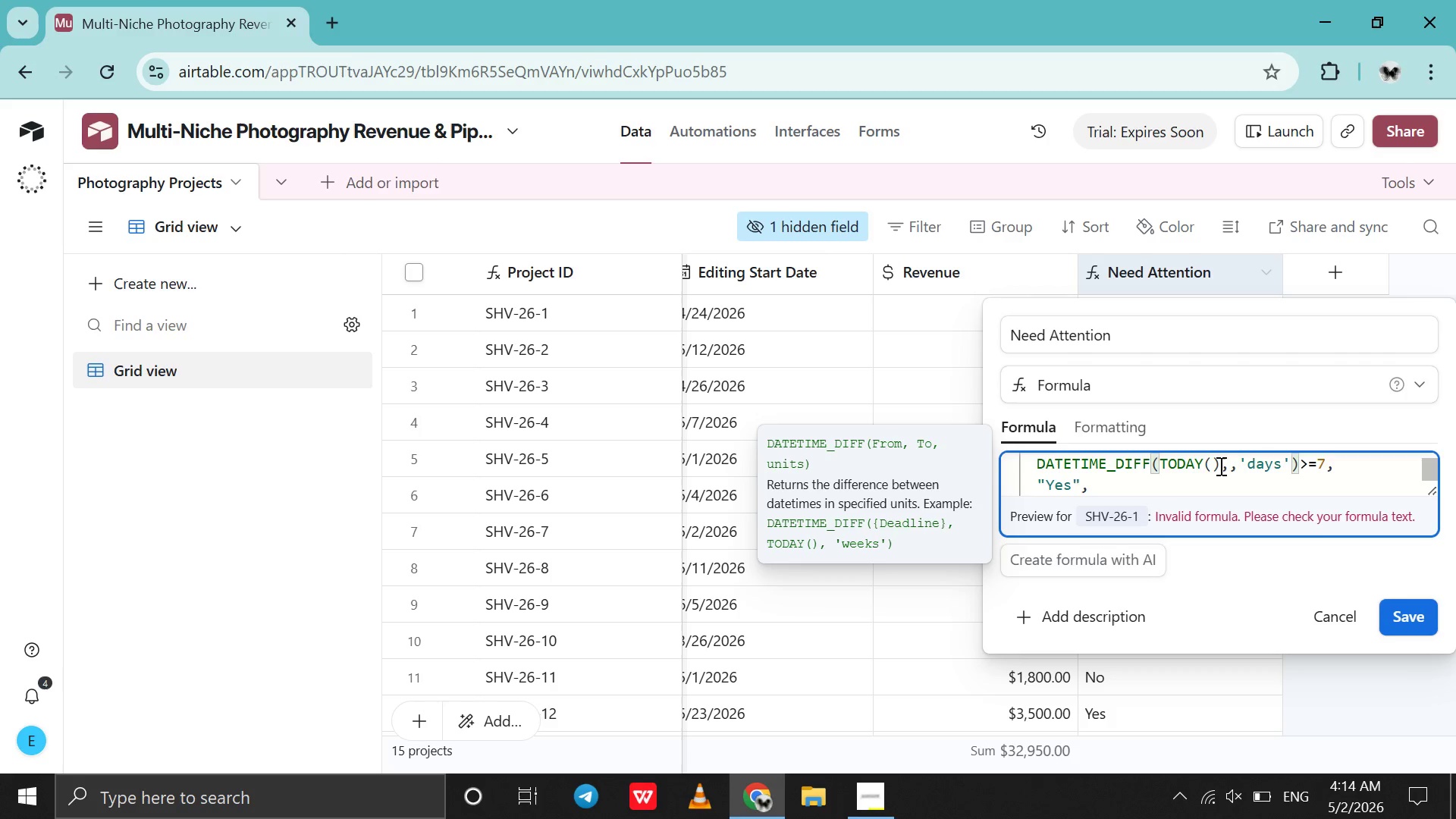 
type(ed)
 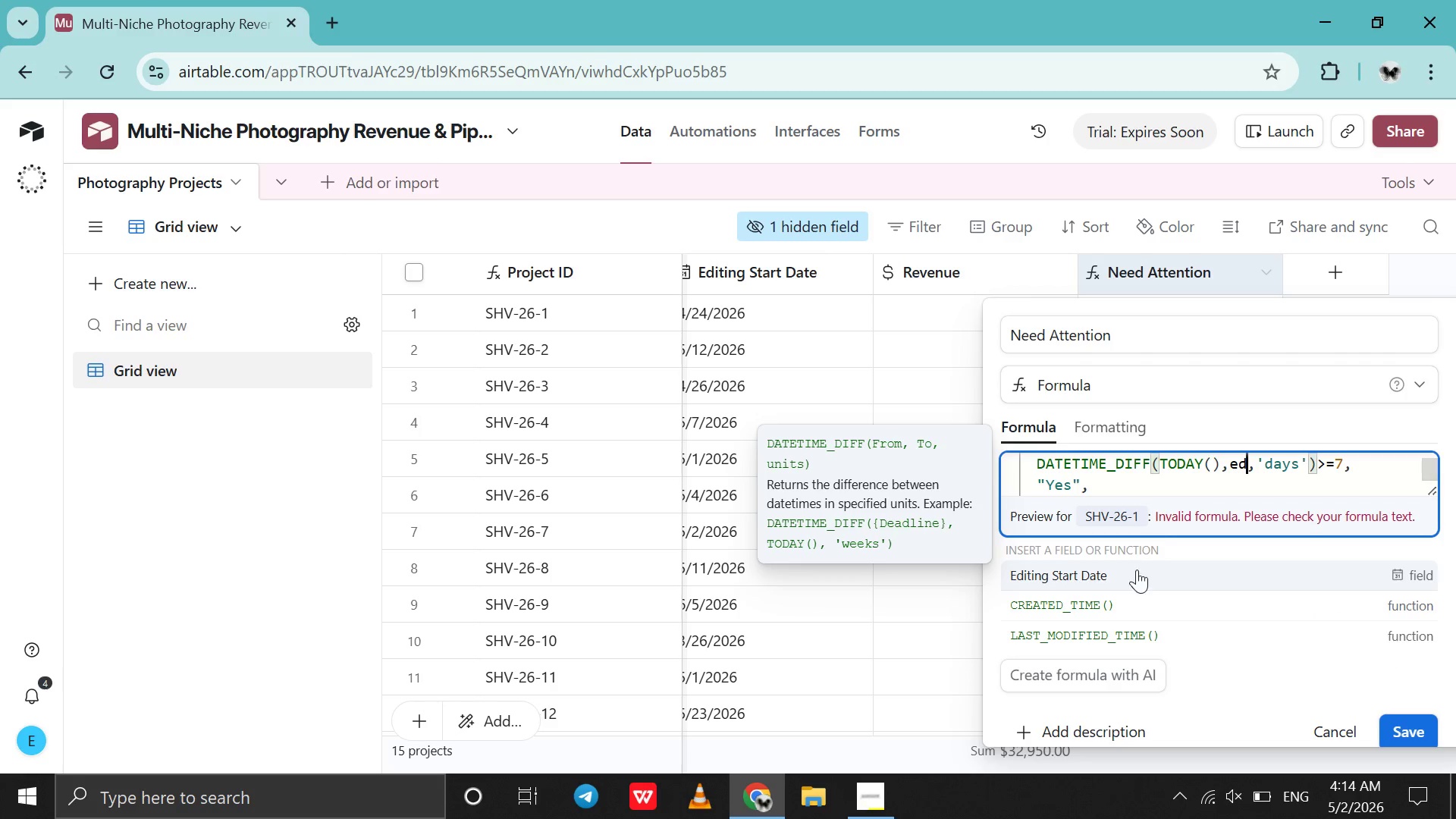 
left_click([1133, 576])
 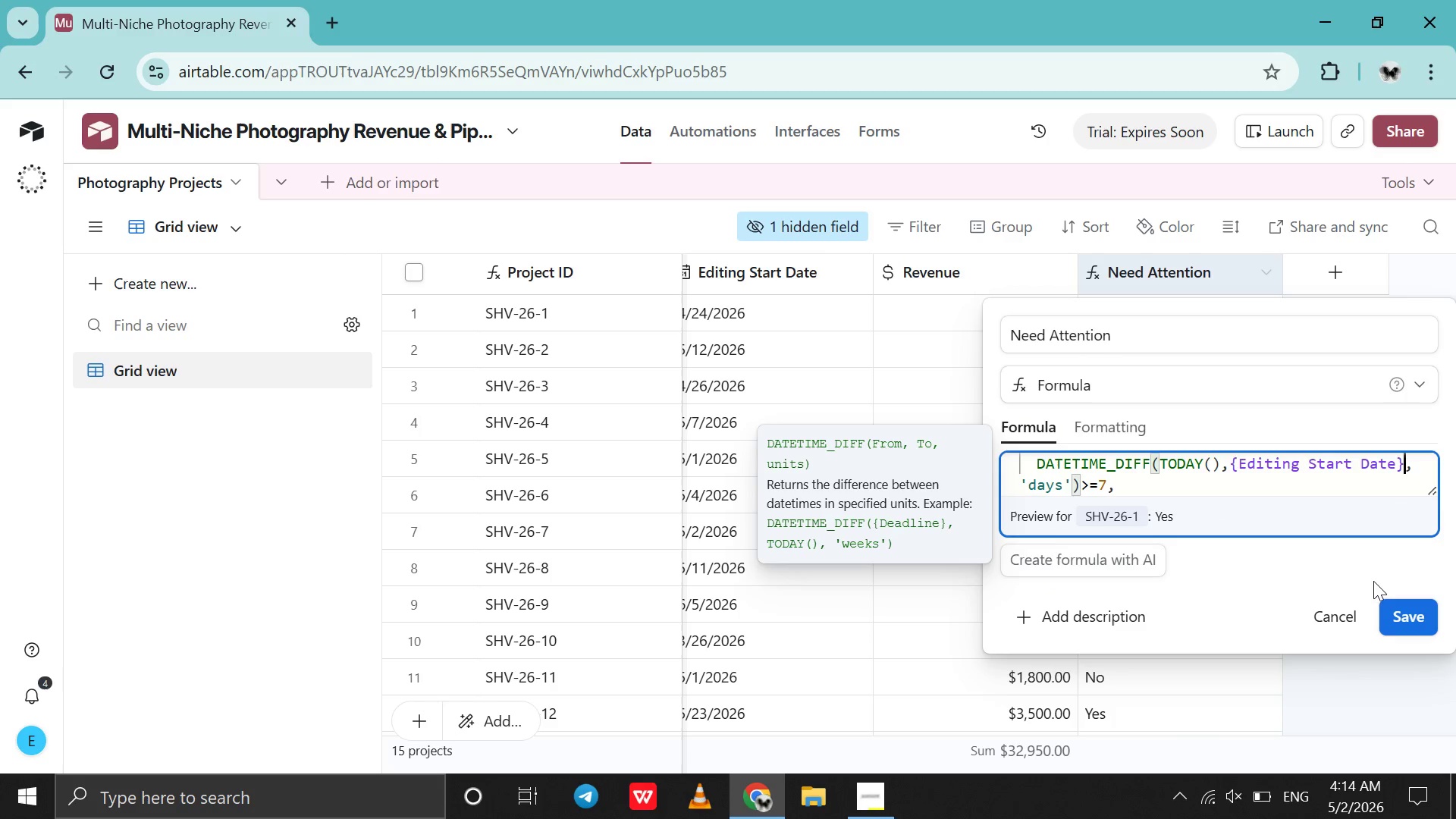 
left_click([1385, 602])
 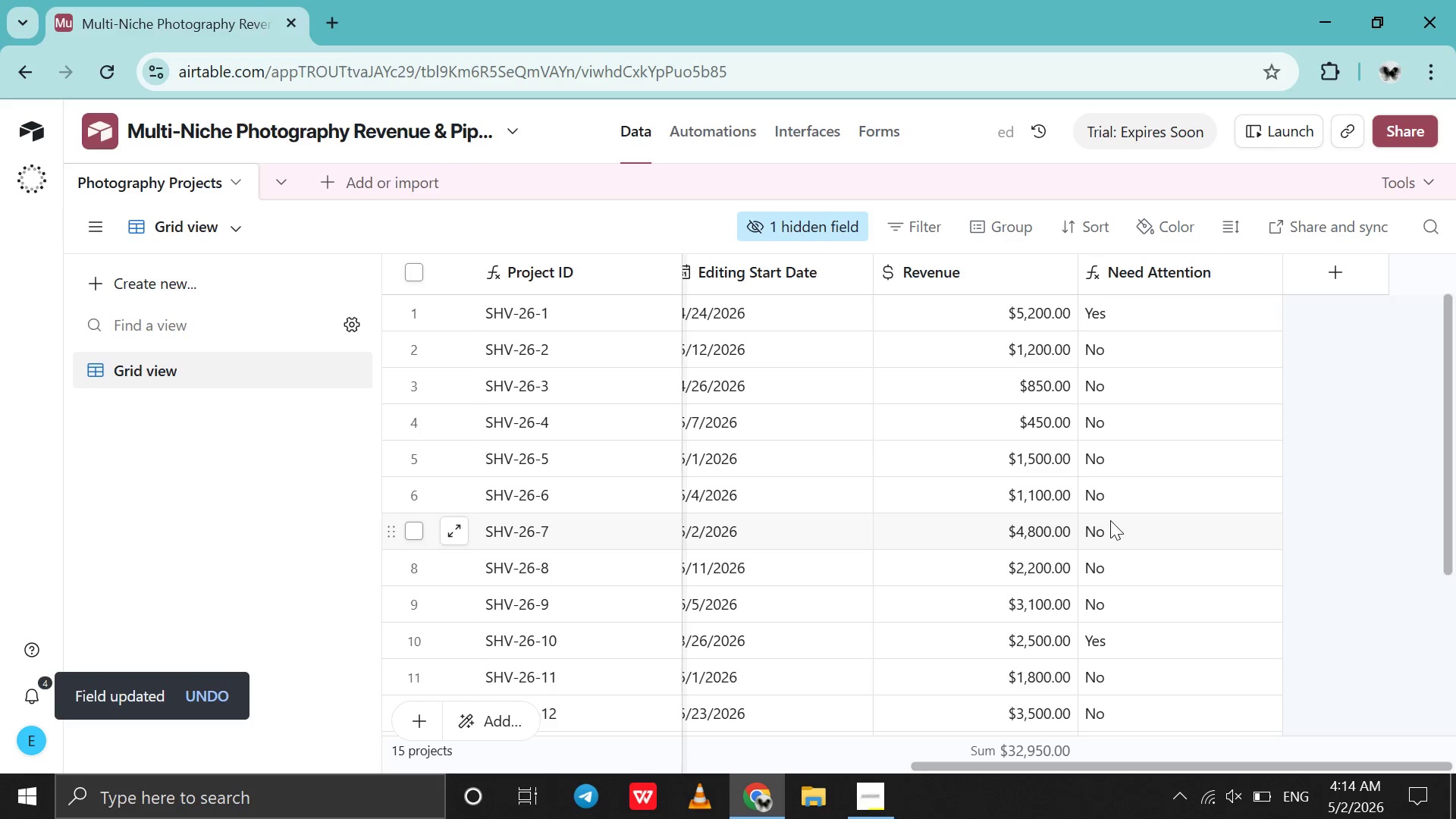 
scroll: coordinate [1110, 520], scroll_direction: none, amount: 0.0
 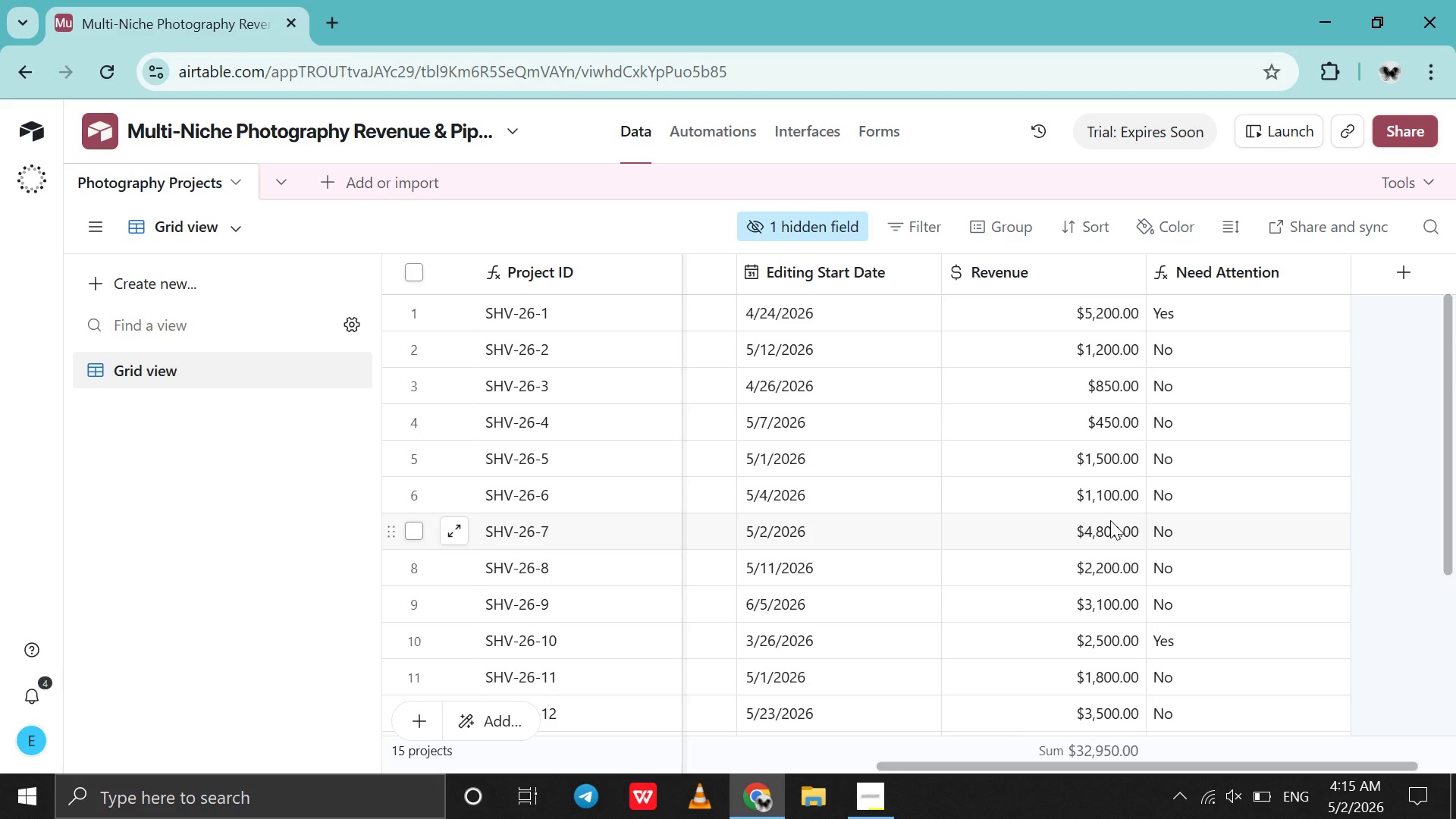 
wait(19.15)
 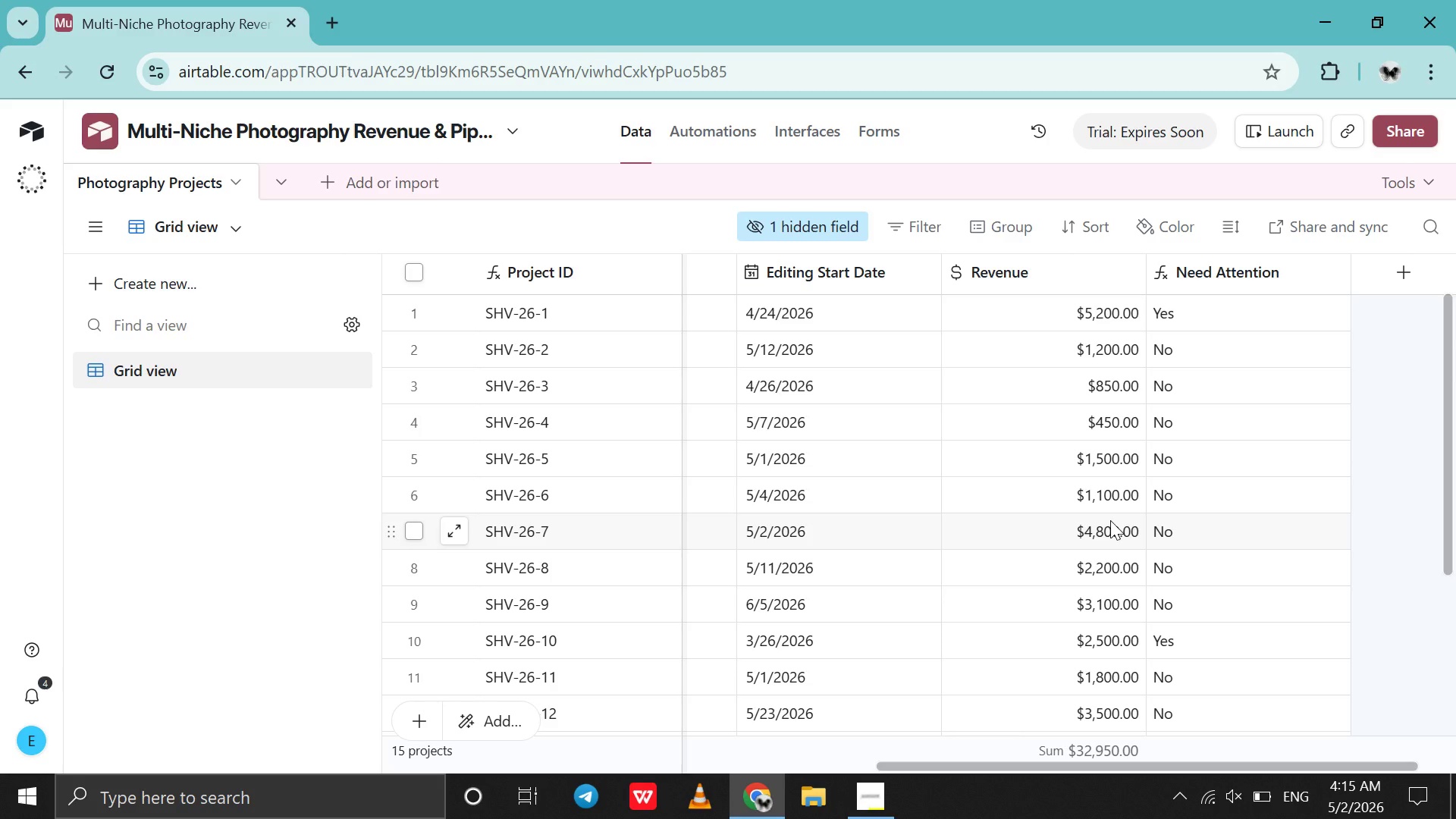 
scroll: coordinate [950, 630], scroll_direction: up, amount: 2.0
 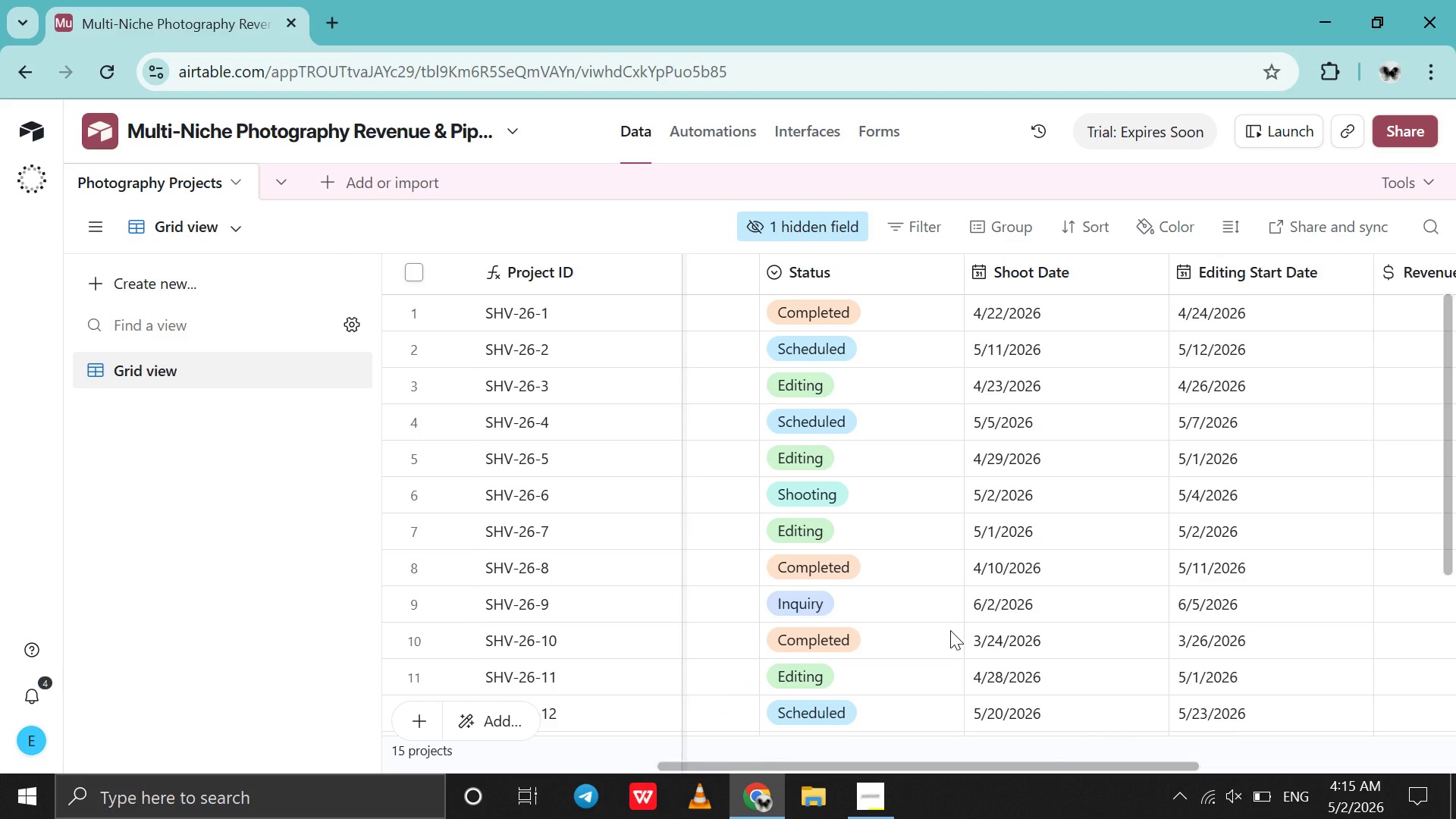 
scroll: coordinate [950, 630], scroll_direction: down, amount: 15.0
 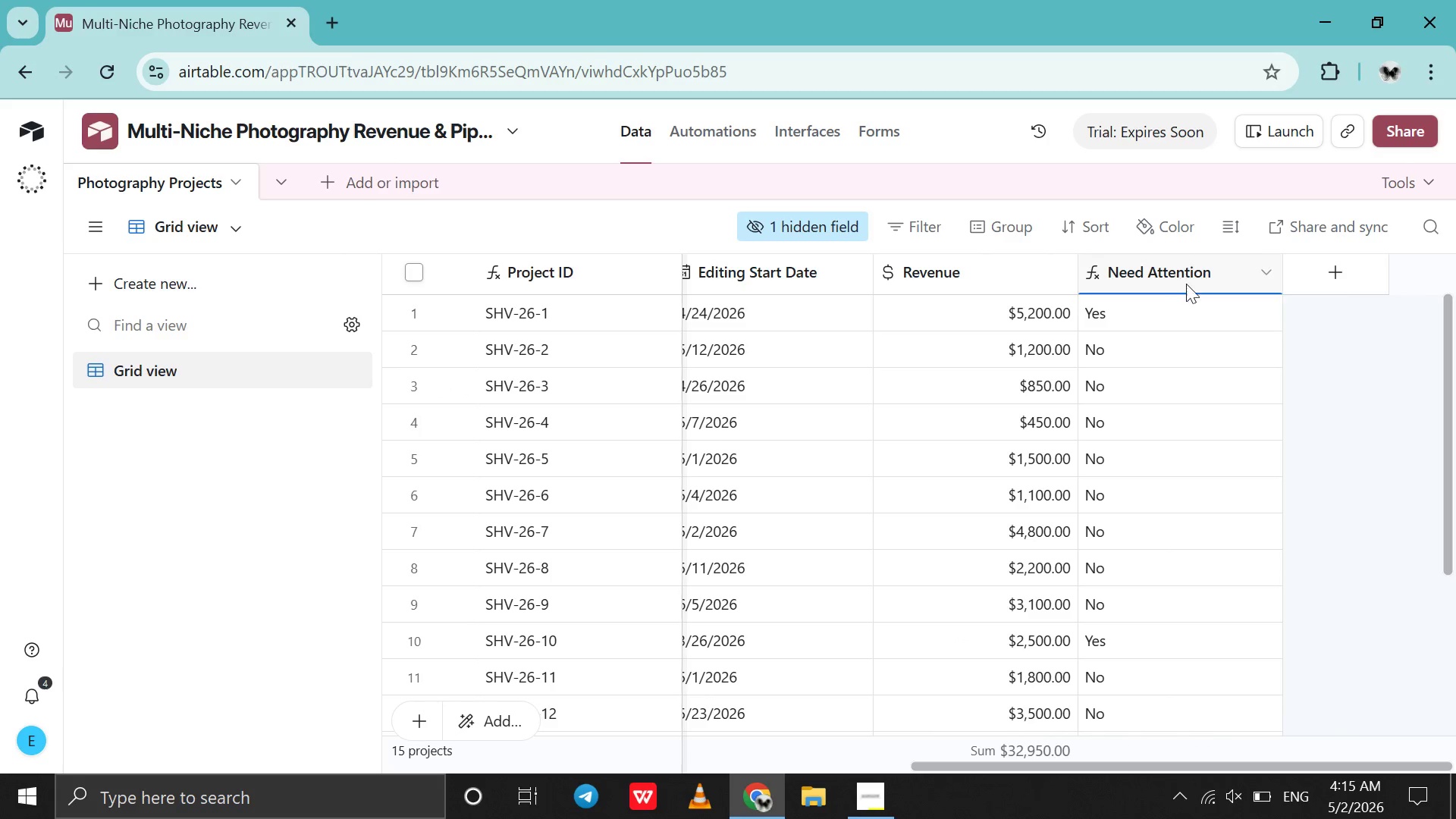 
double_click([1186, 284])
 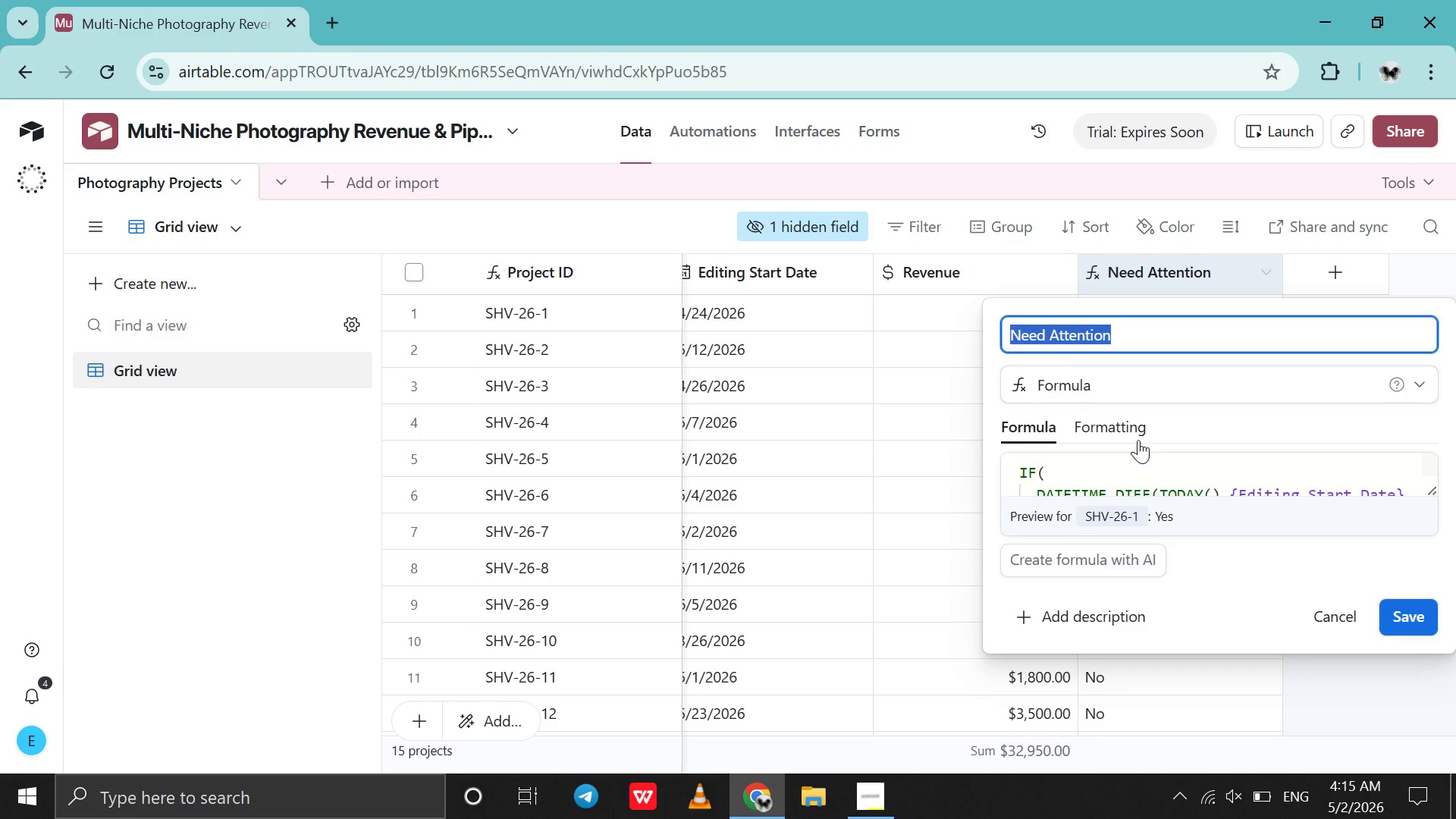 
left_click([1128, 475])
 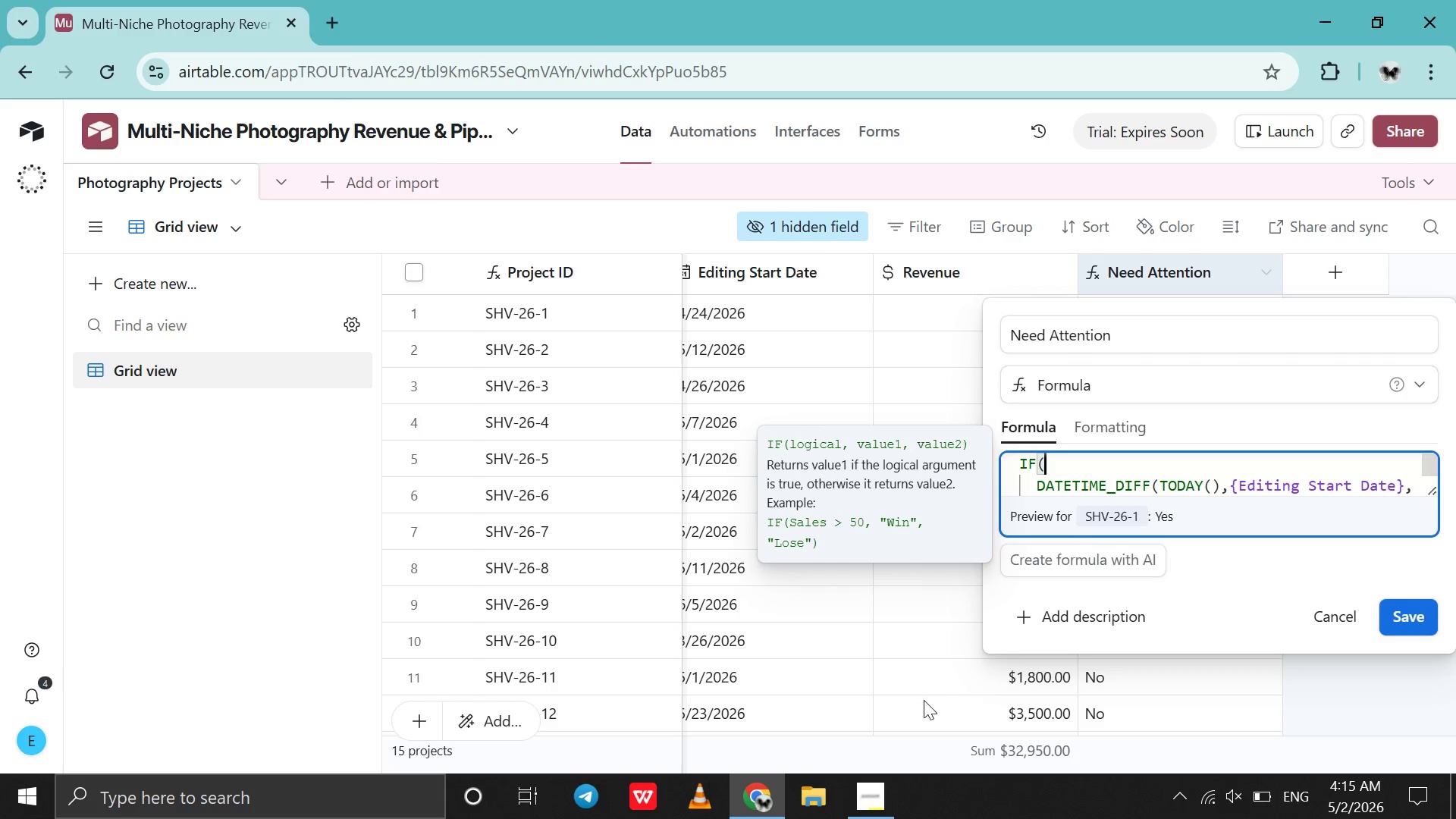 
left_click([865, 792])